 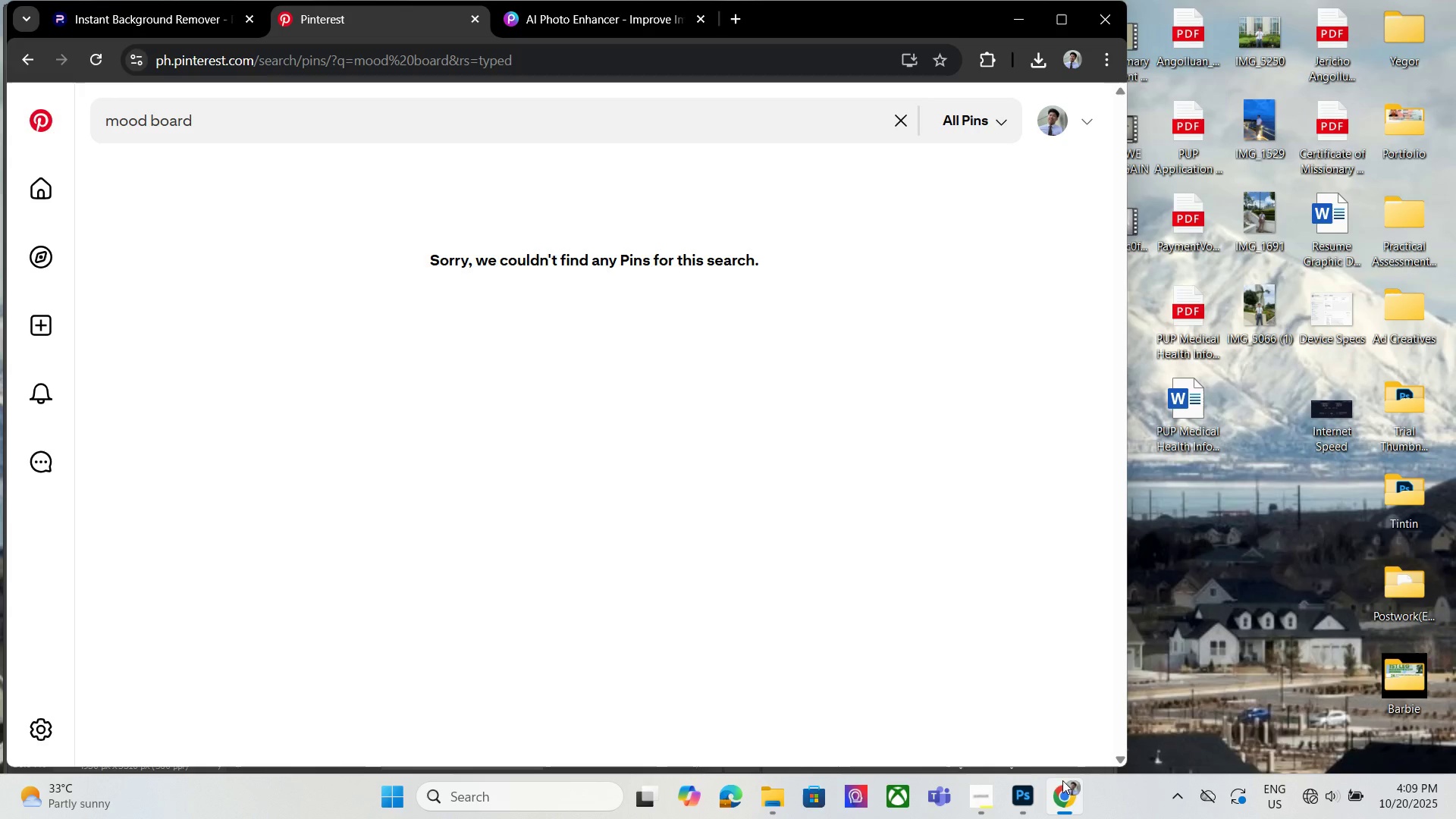 
left_click([1304, 811])
 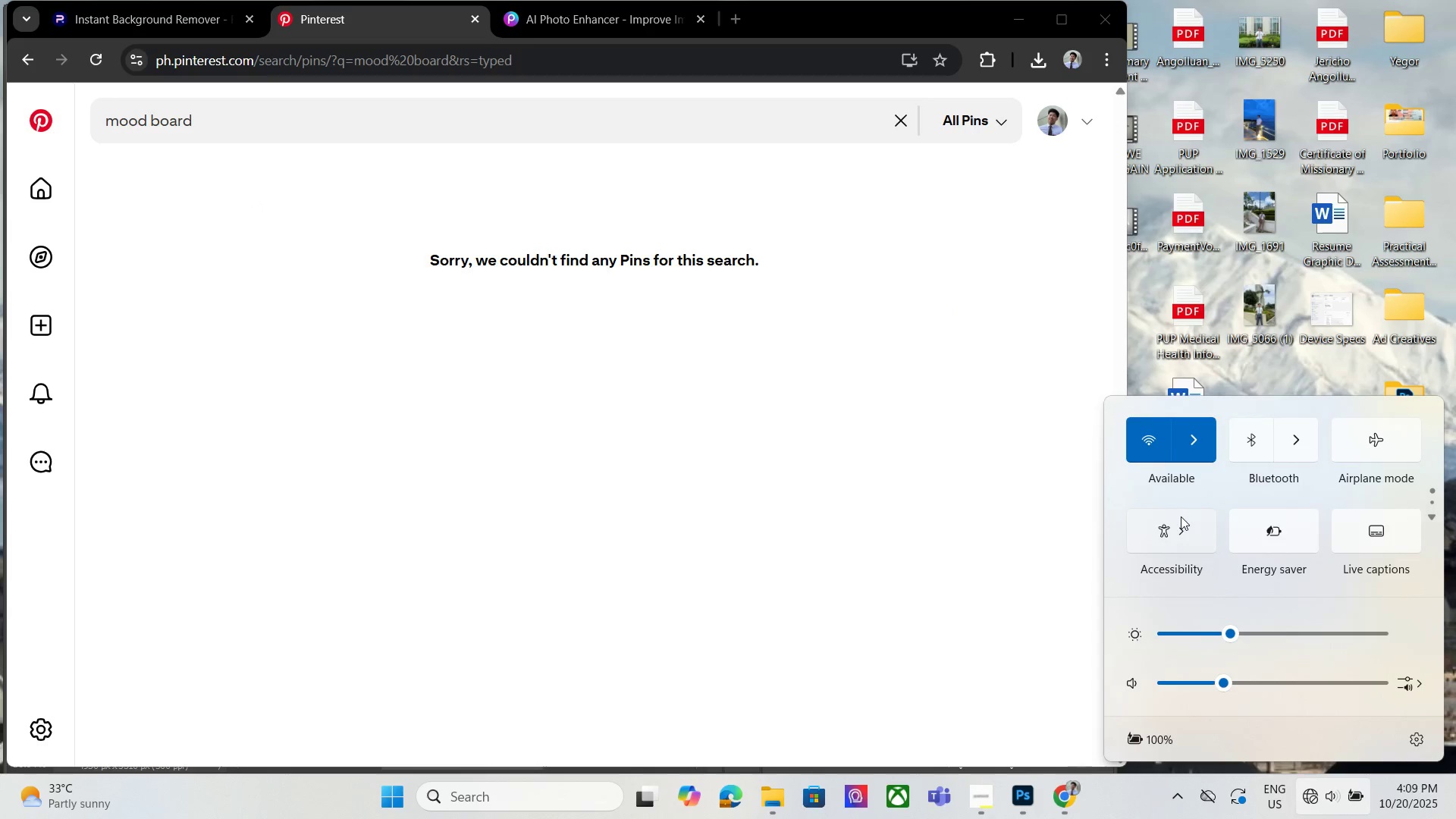 
mouse_move([1198, 445])
 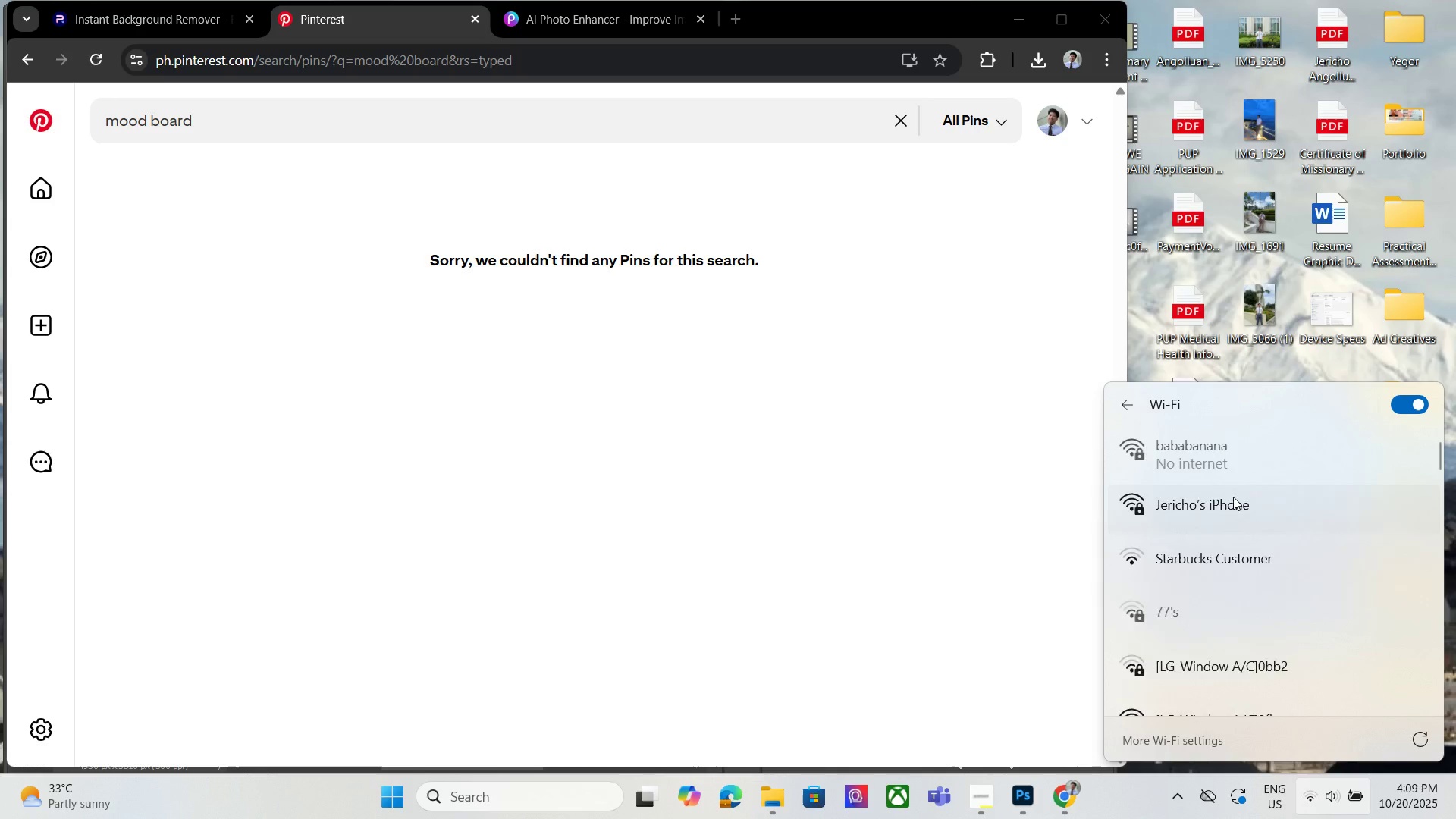 
left_click([1233, 497])
 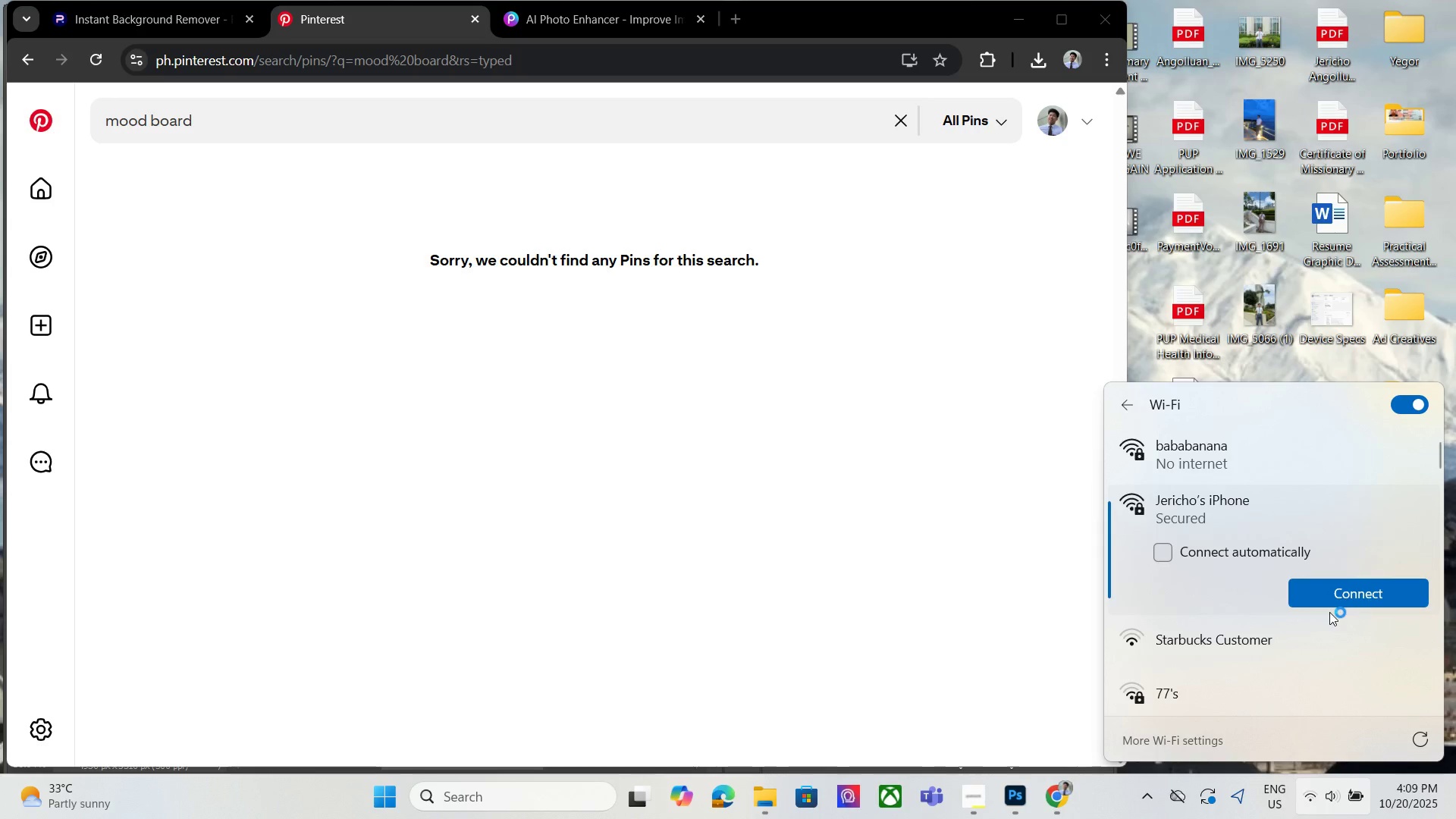 
mouse_move([1316, 580])
 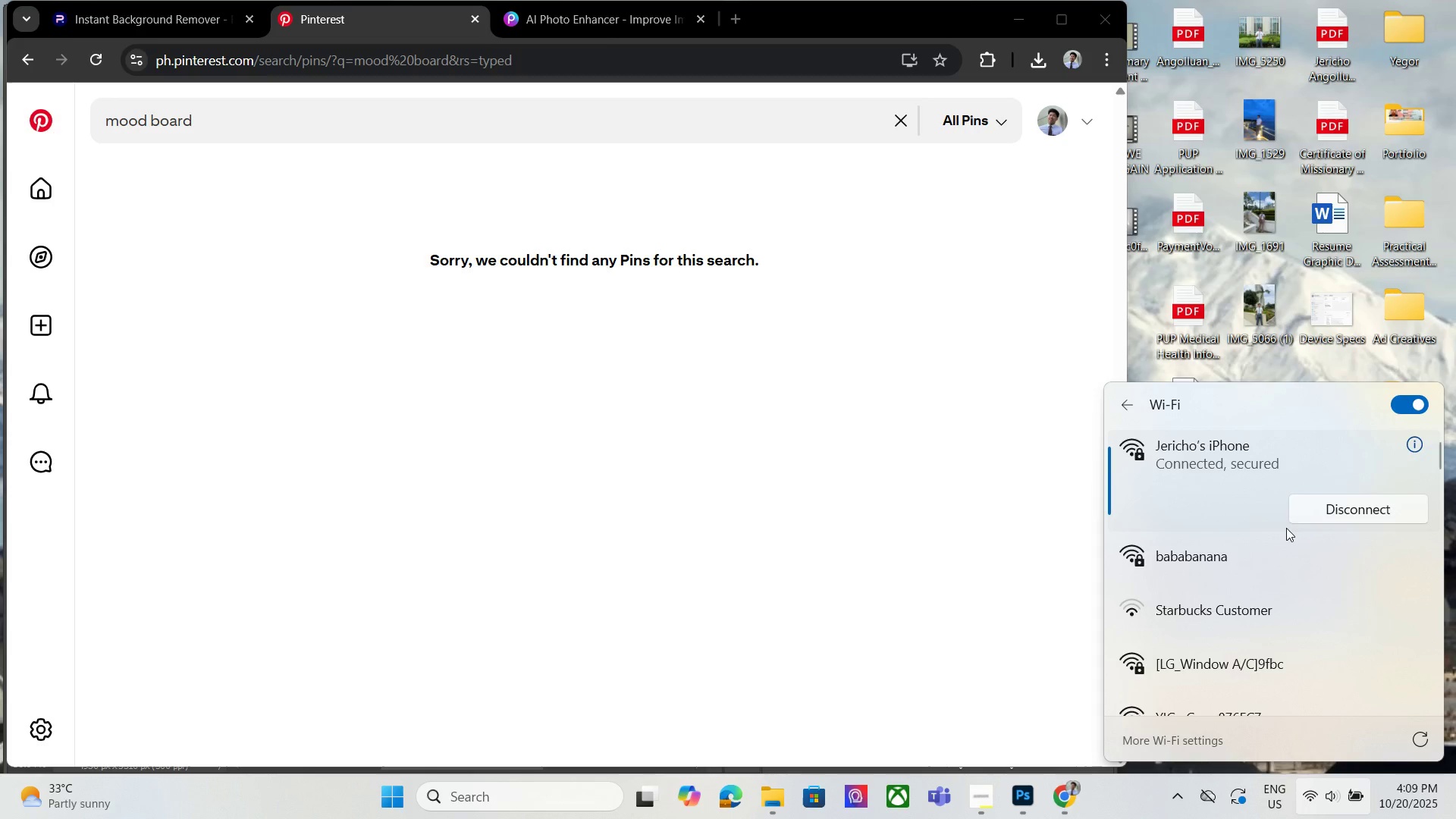 
wait(22.98)
 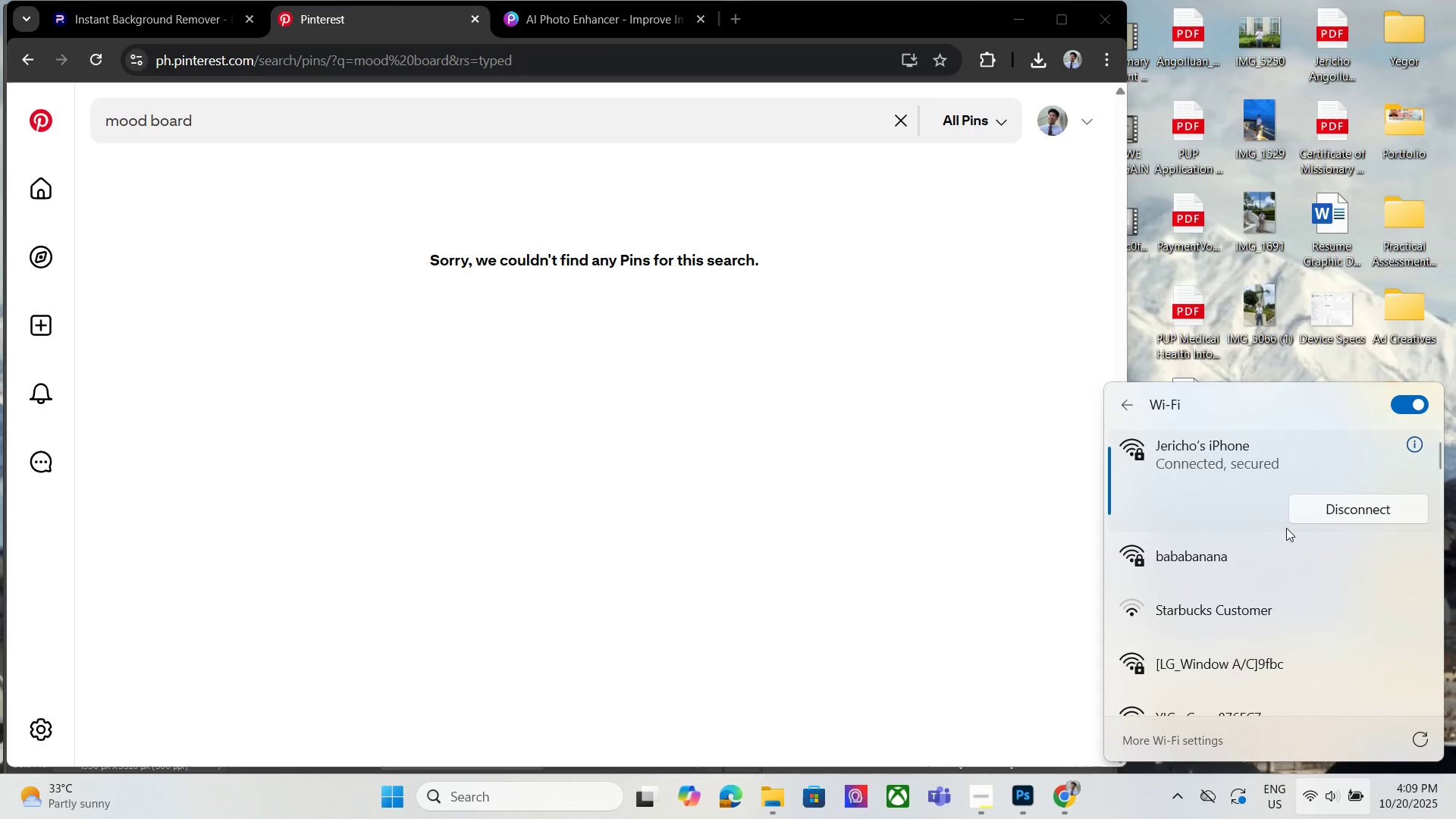 
left_click([939, 370])
 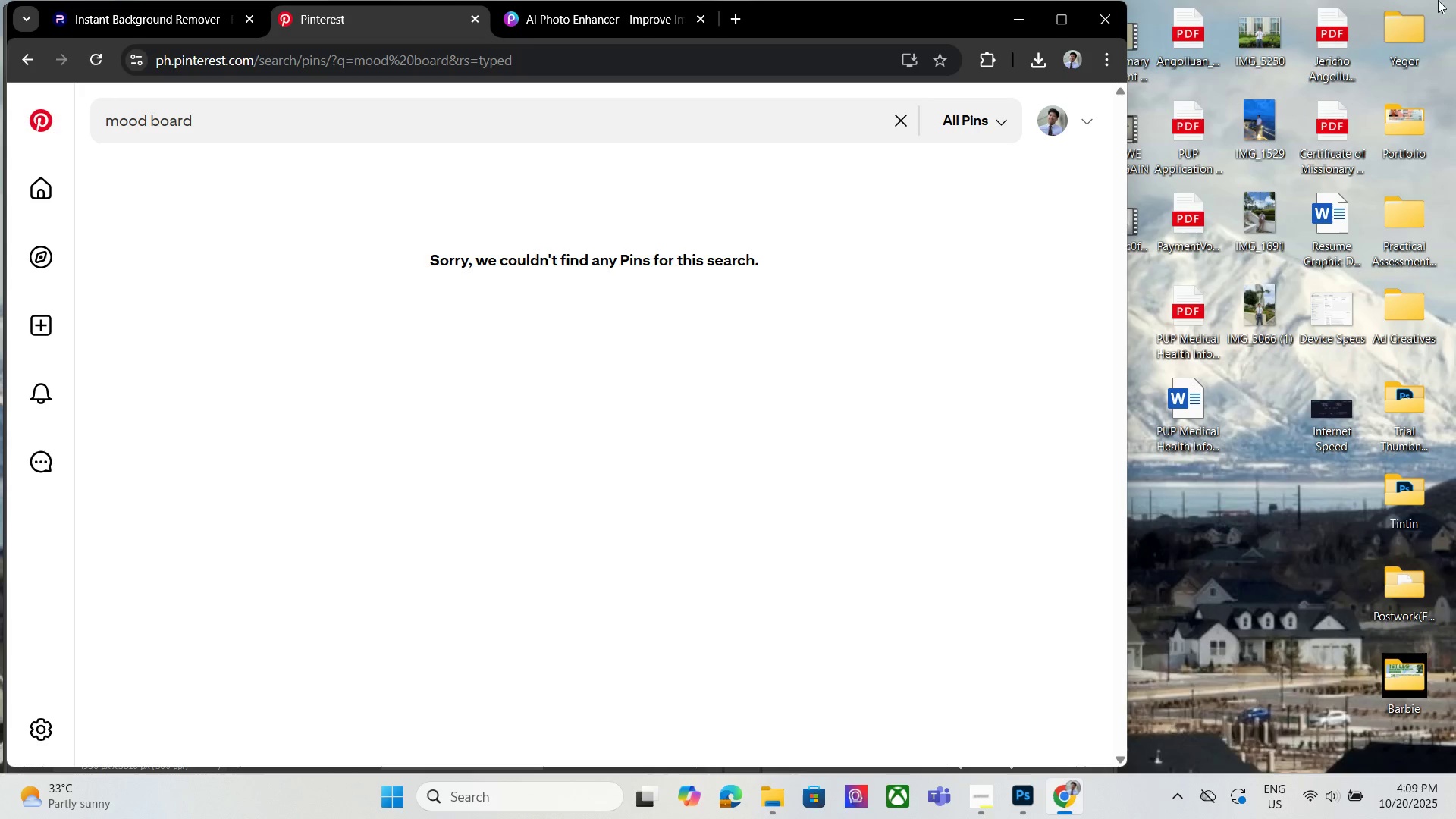 
left_click_drag(start_coordinate=[1391, 147], to_coordinate=[1398, 136])
 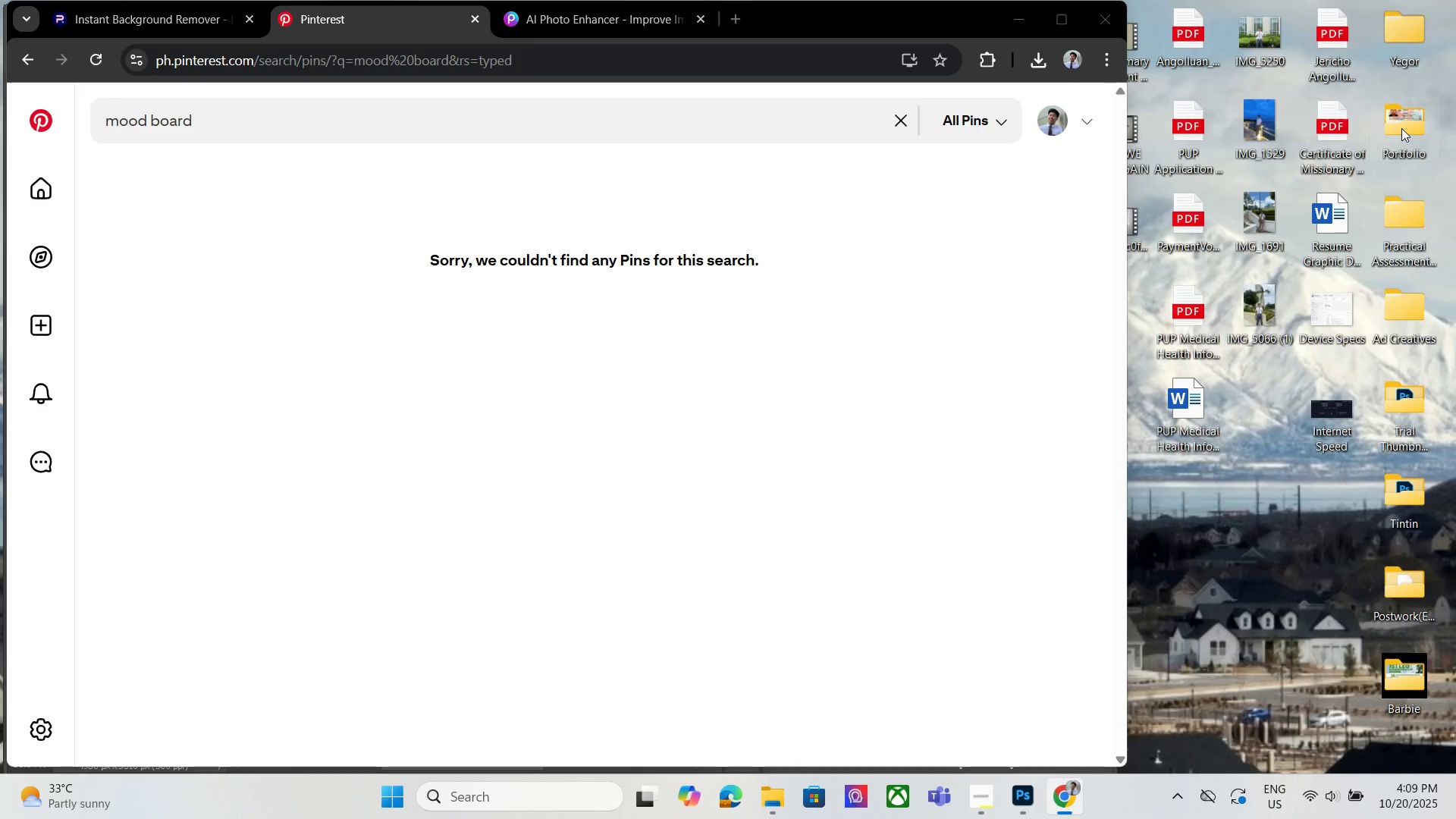 
right_click([1401, 128])
 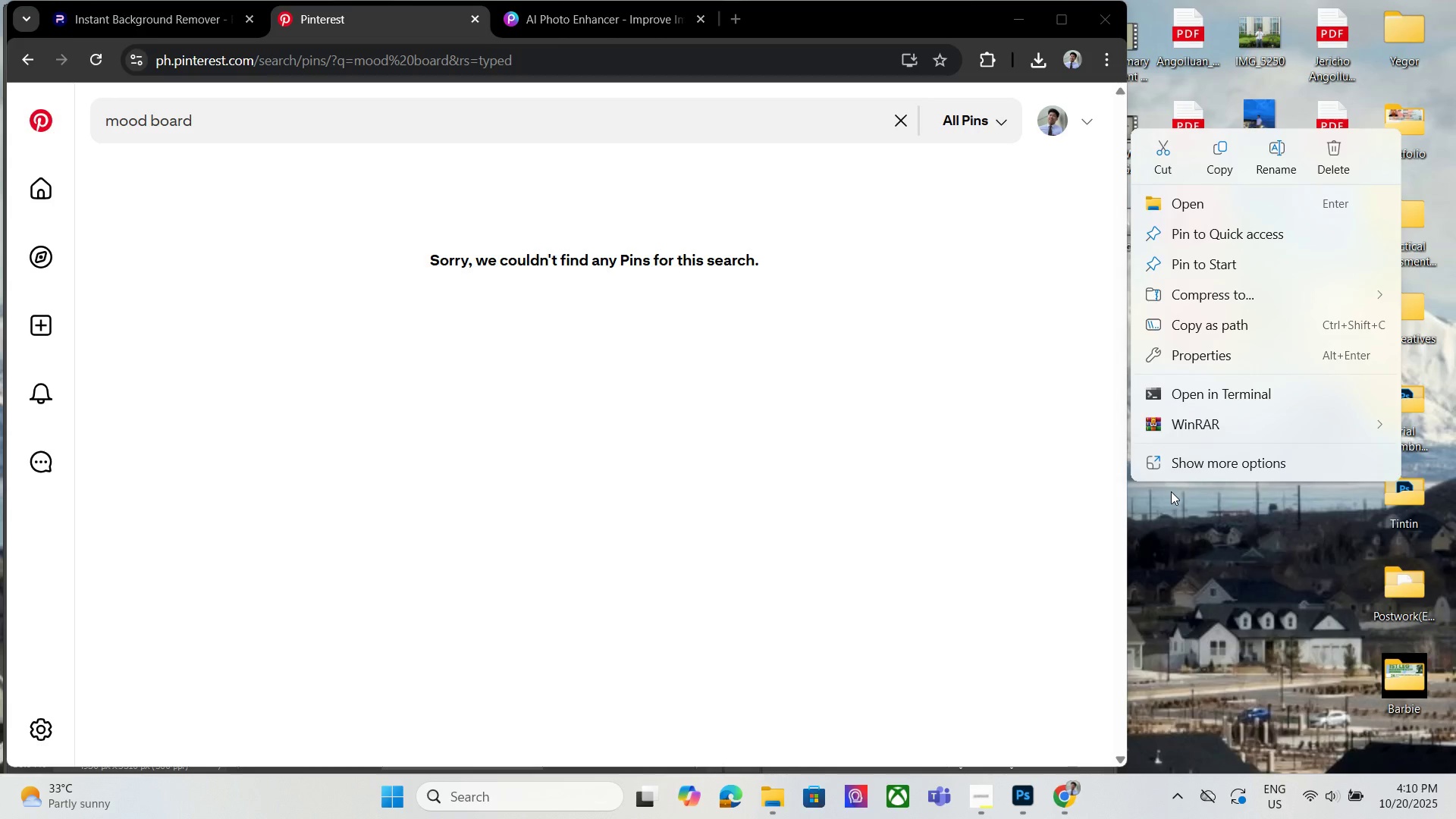 
wait(9.08)
 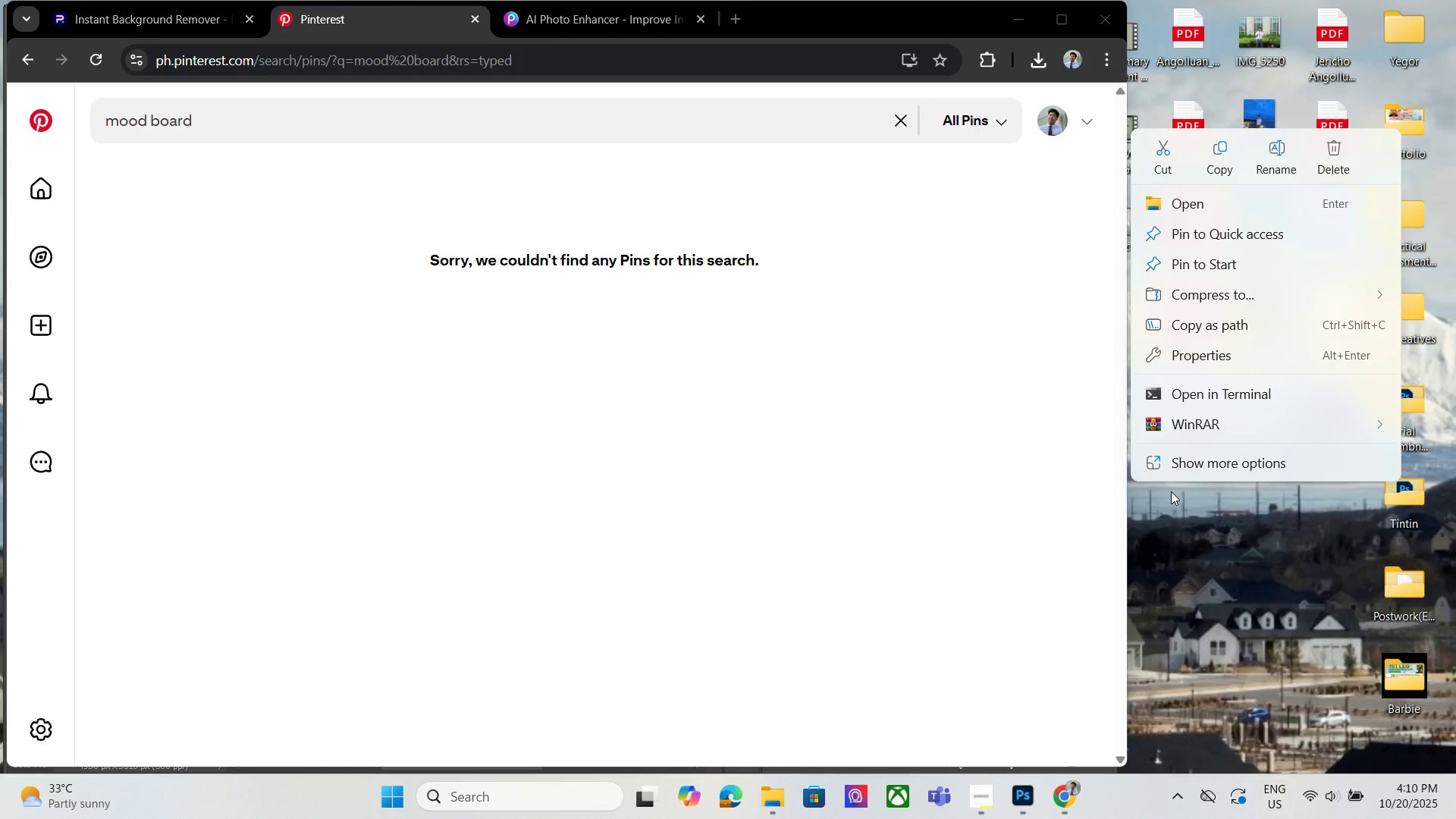 
left_click([1310, 453])
 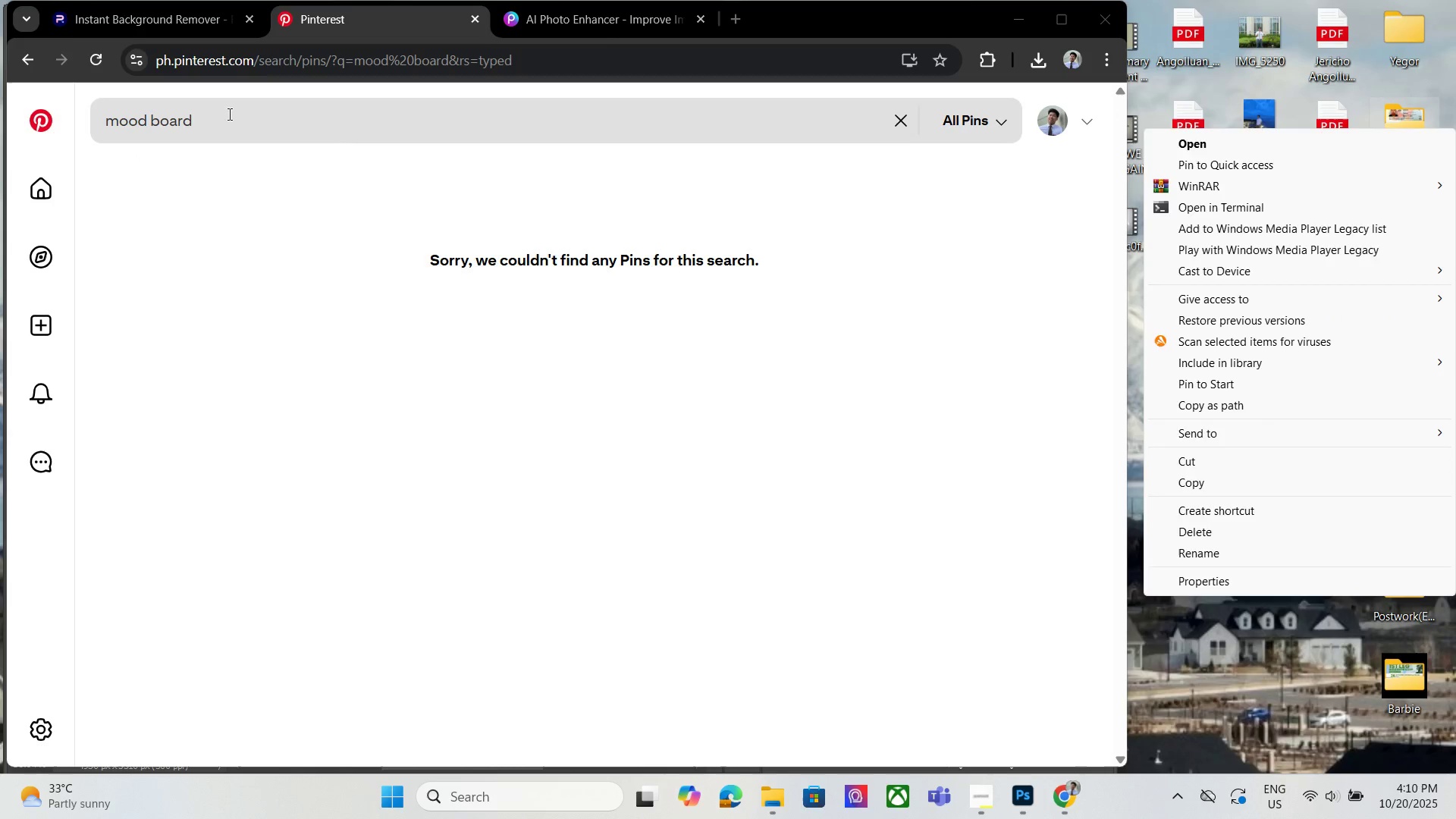 
key(Enter)
 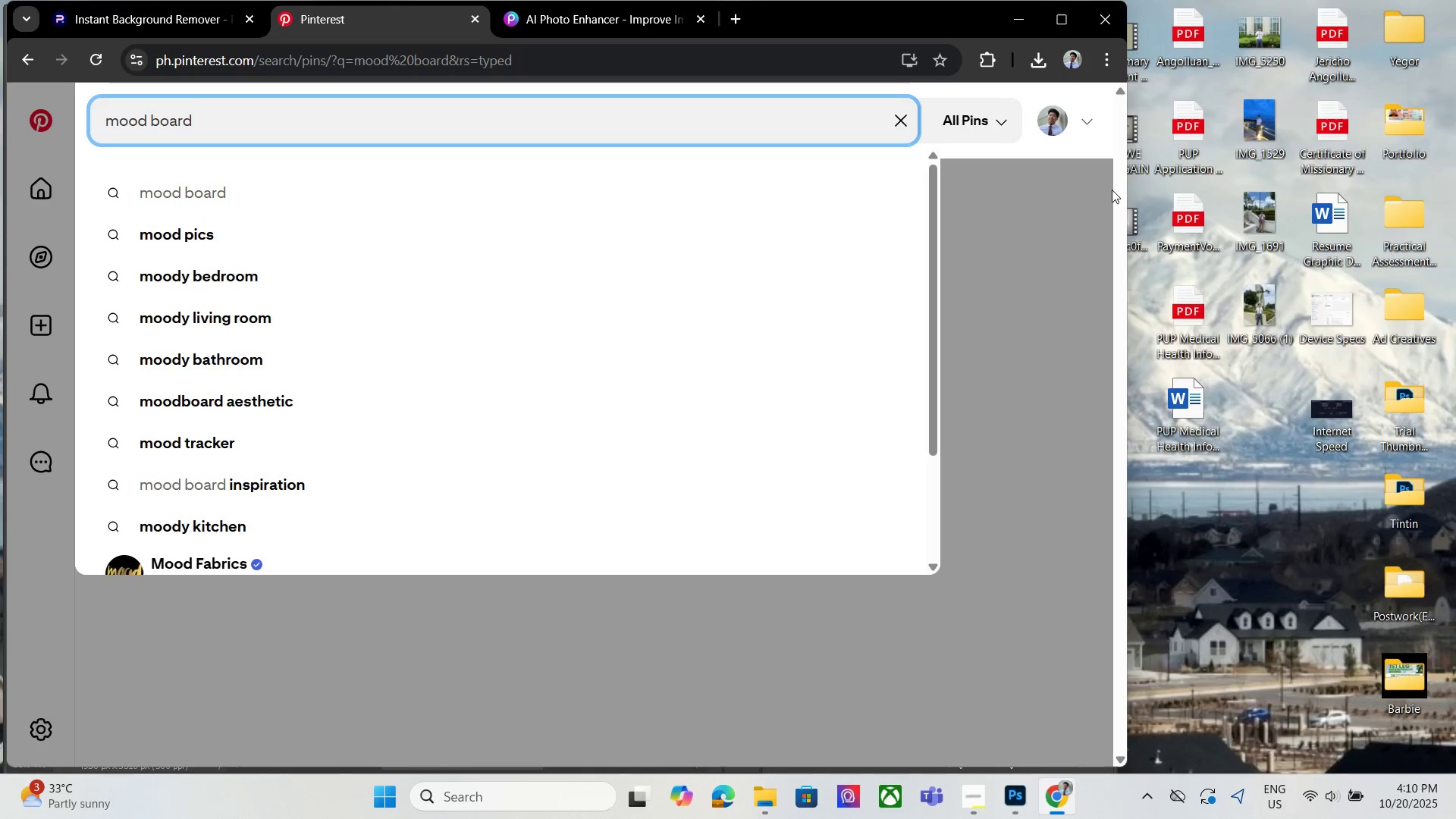 
wait(5.85)
 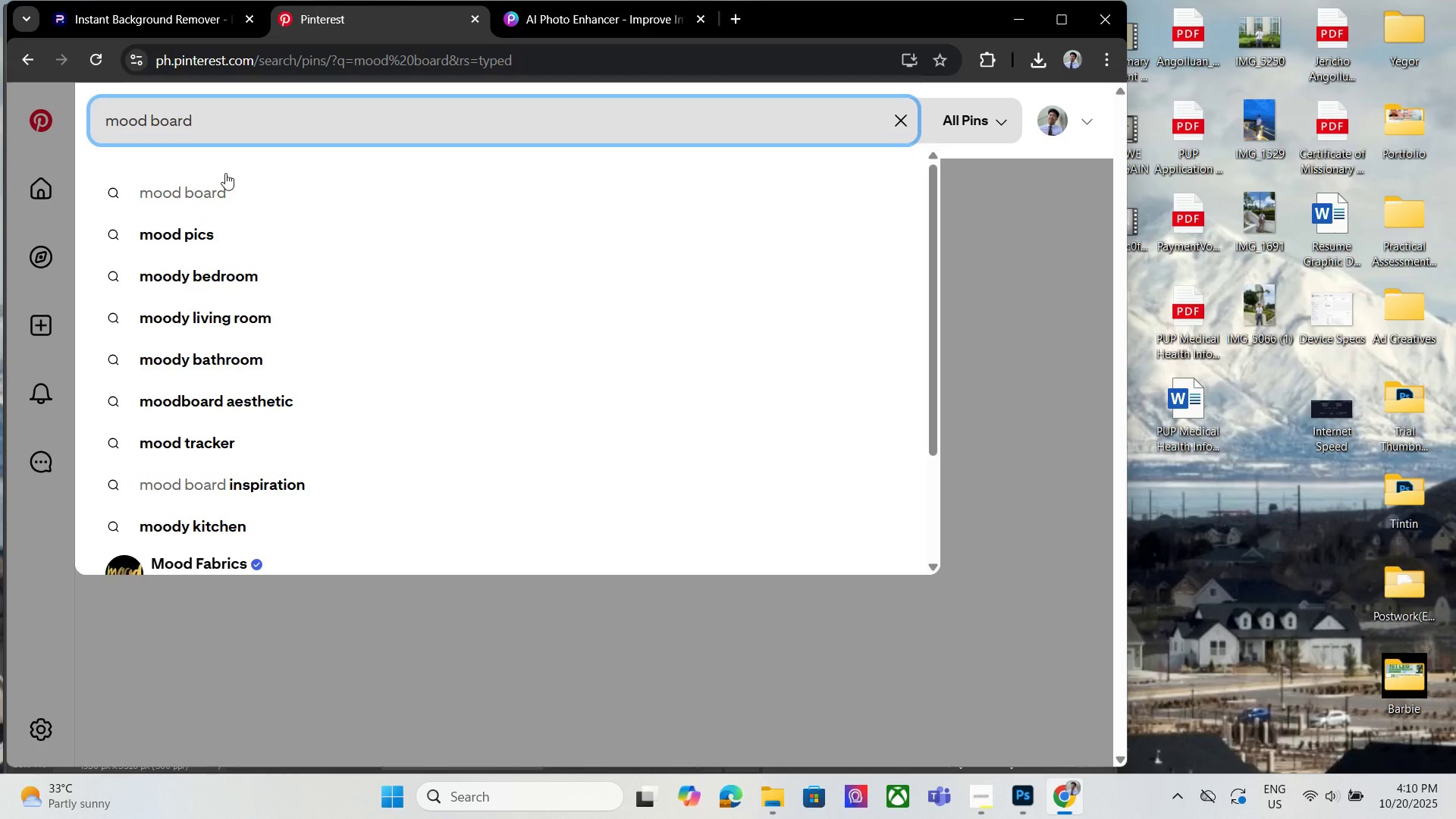 
left_click([1436, 369])
 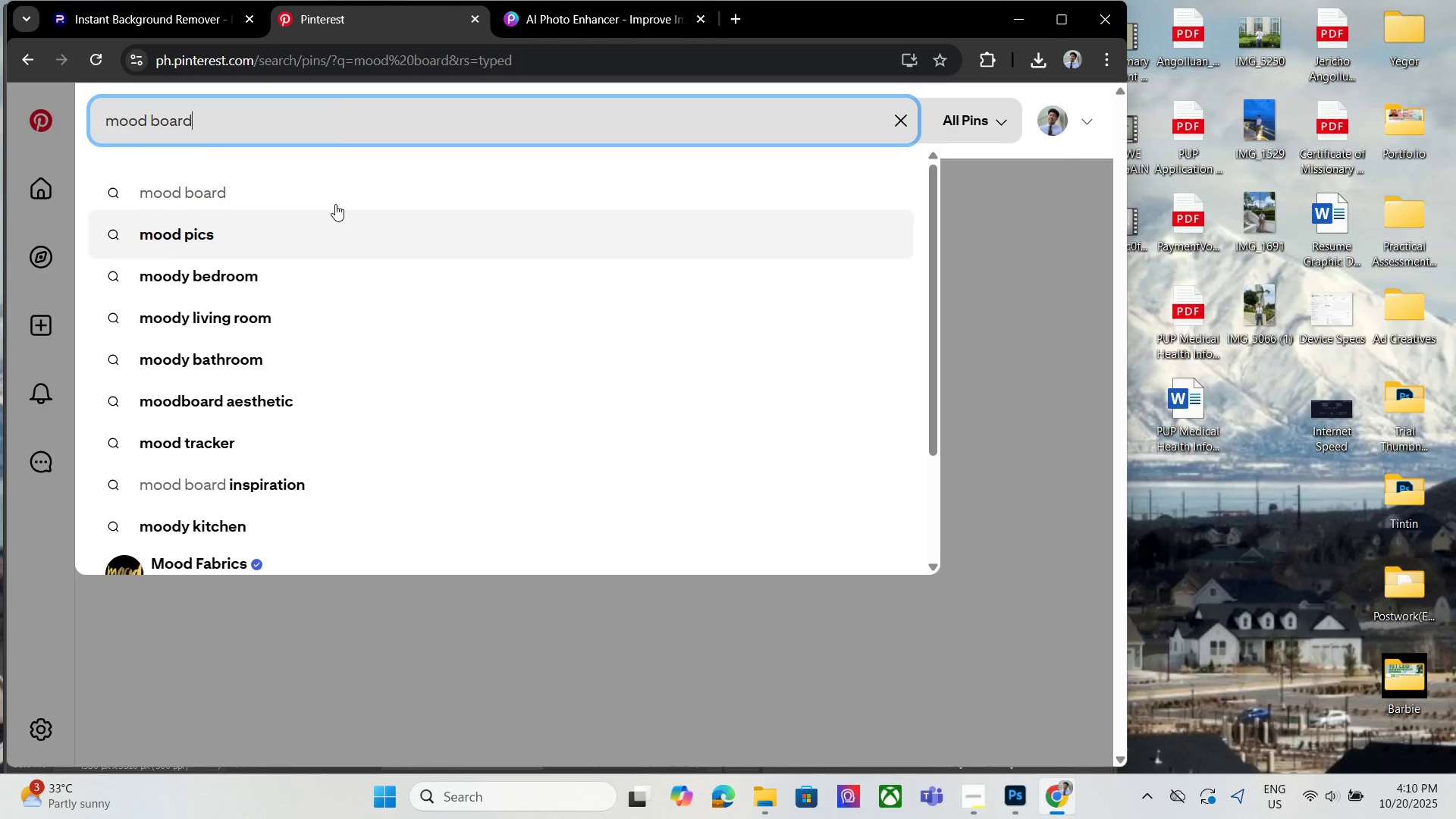 
left_click([545, 629])
 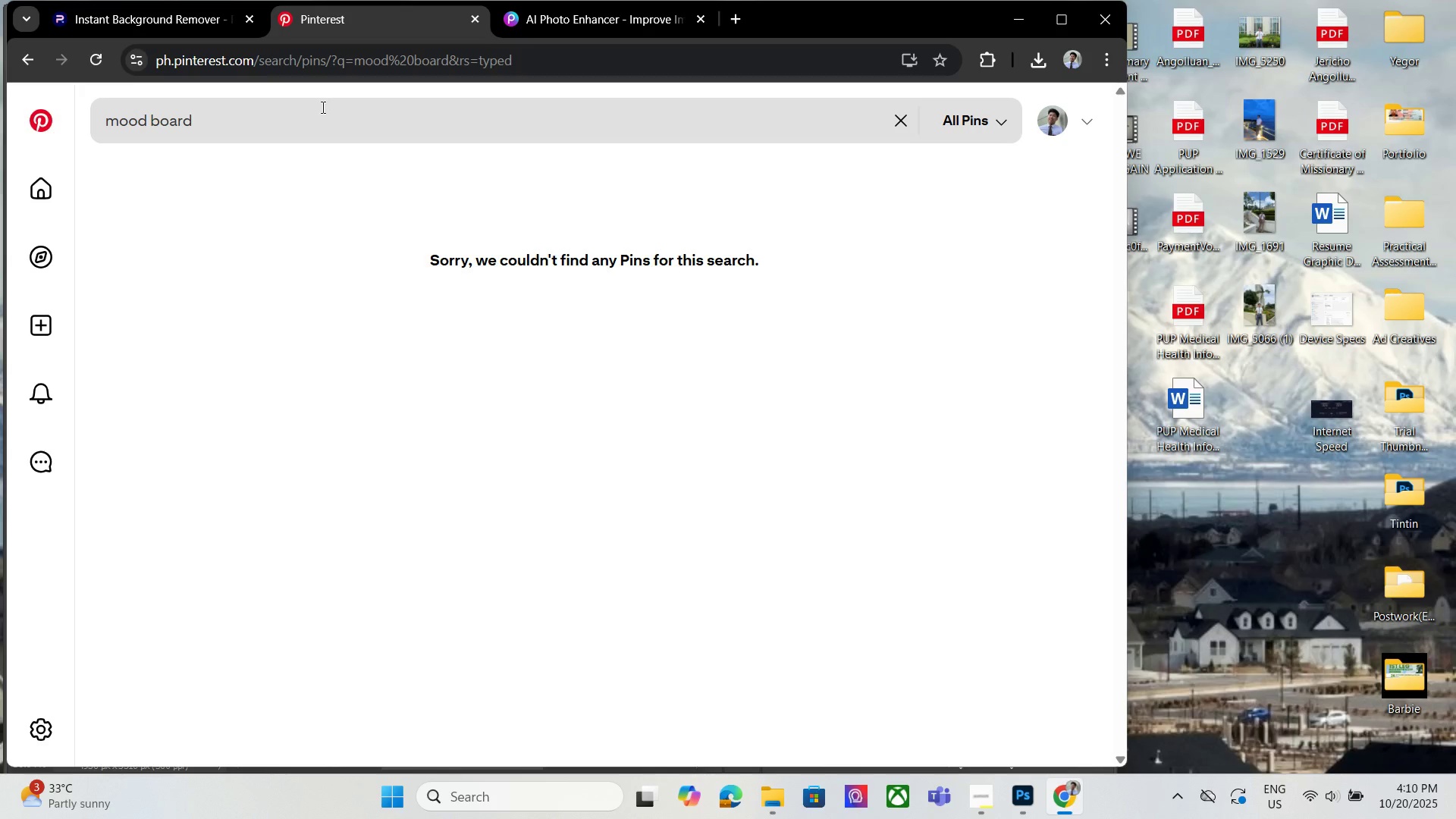 
wait(16.06)
 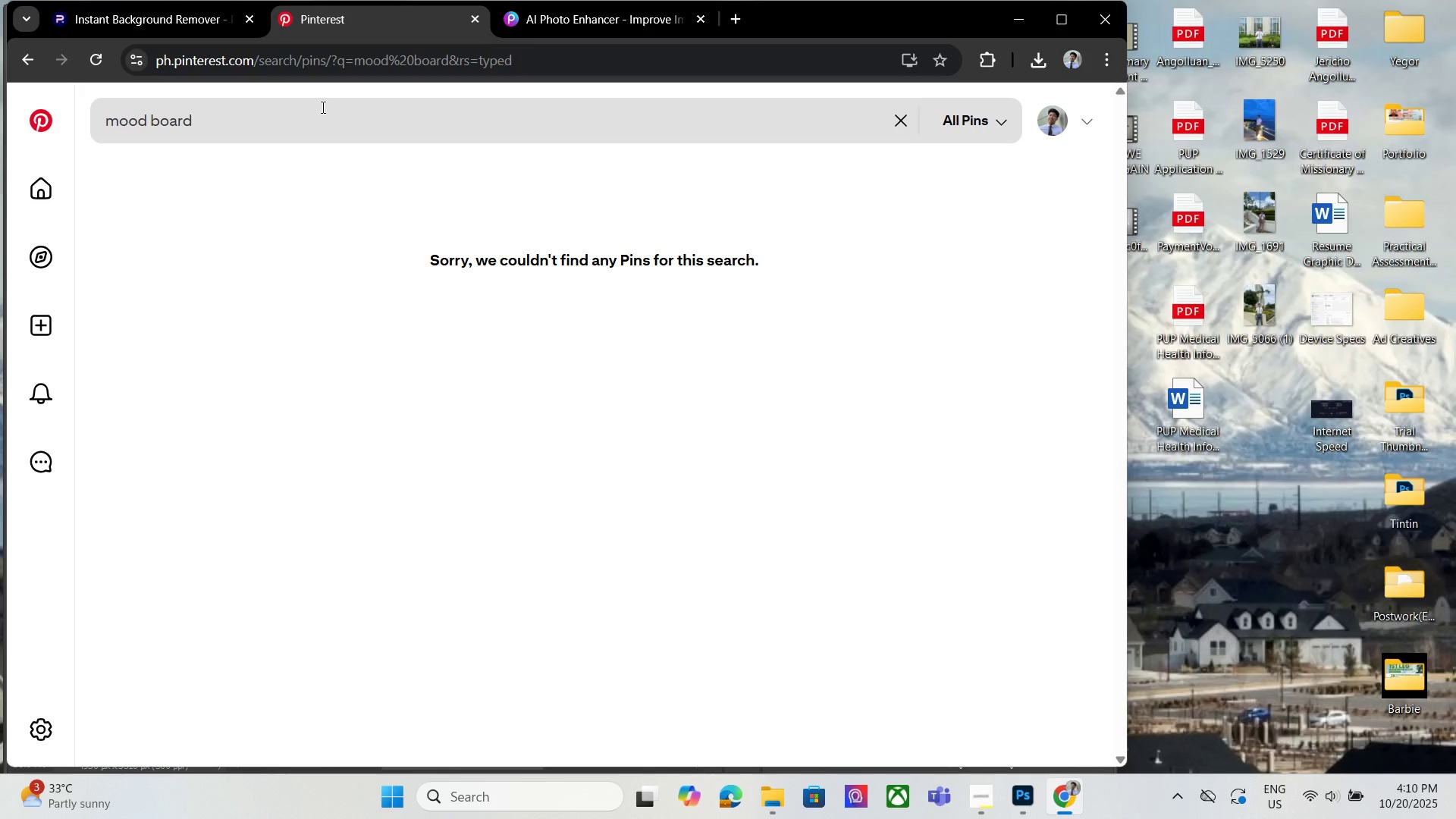 
key(Enter)
 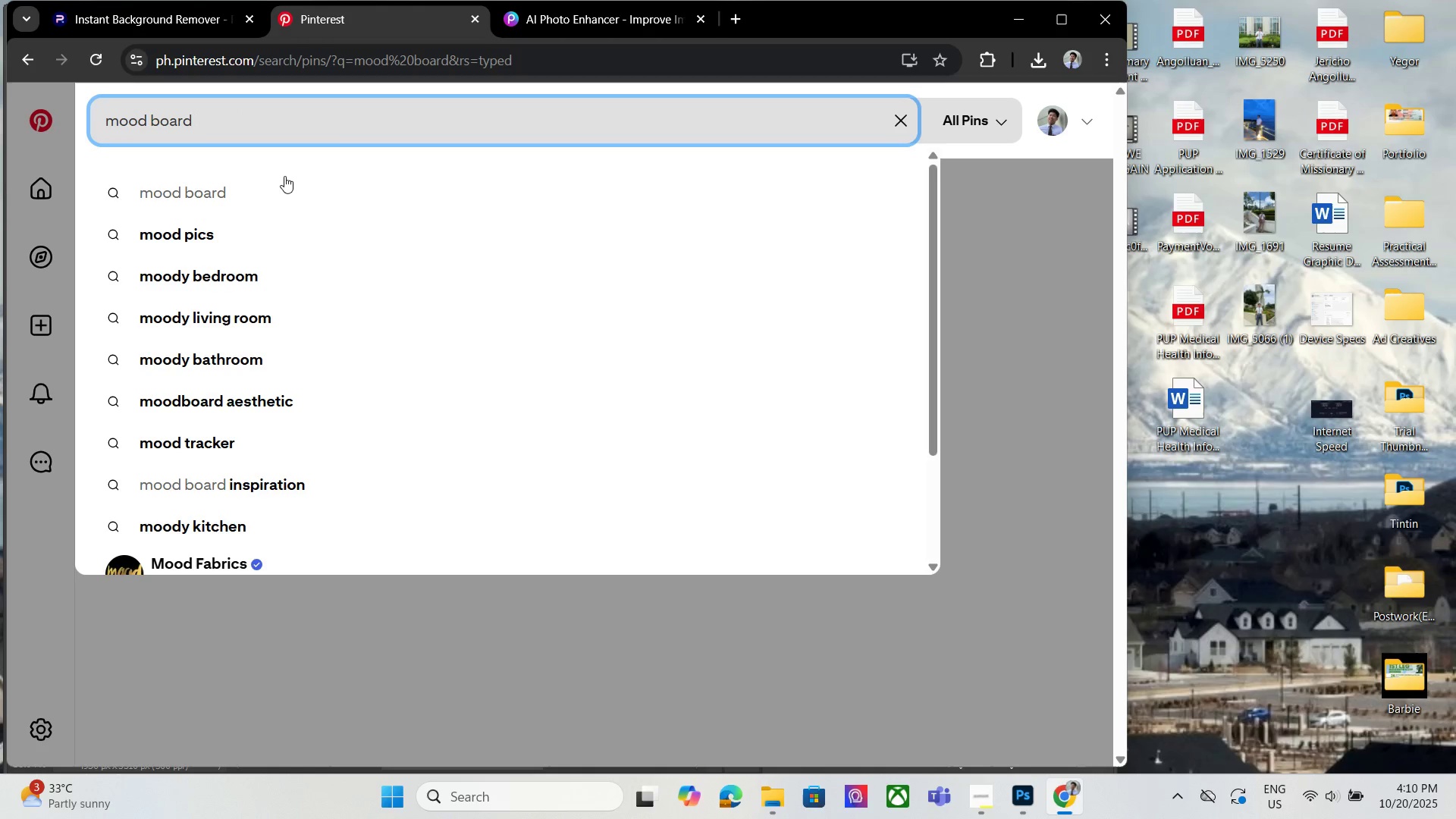 
left_click([290, 186])
 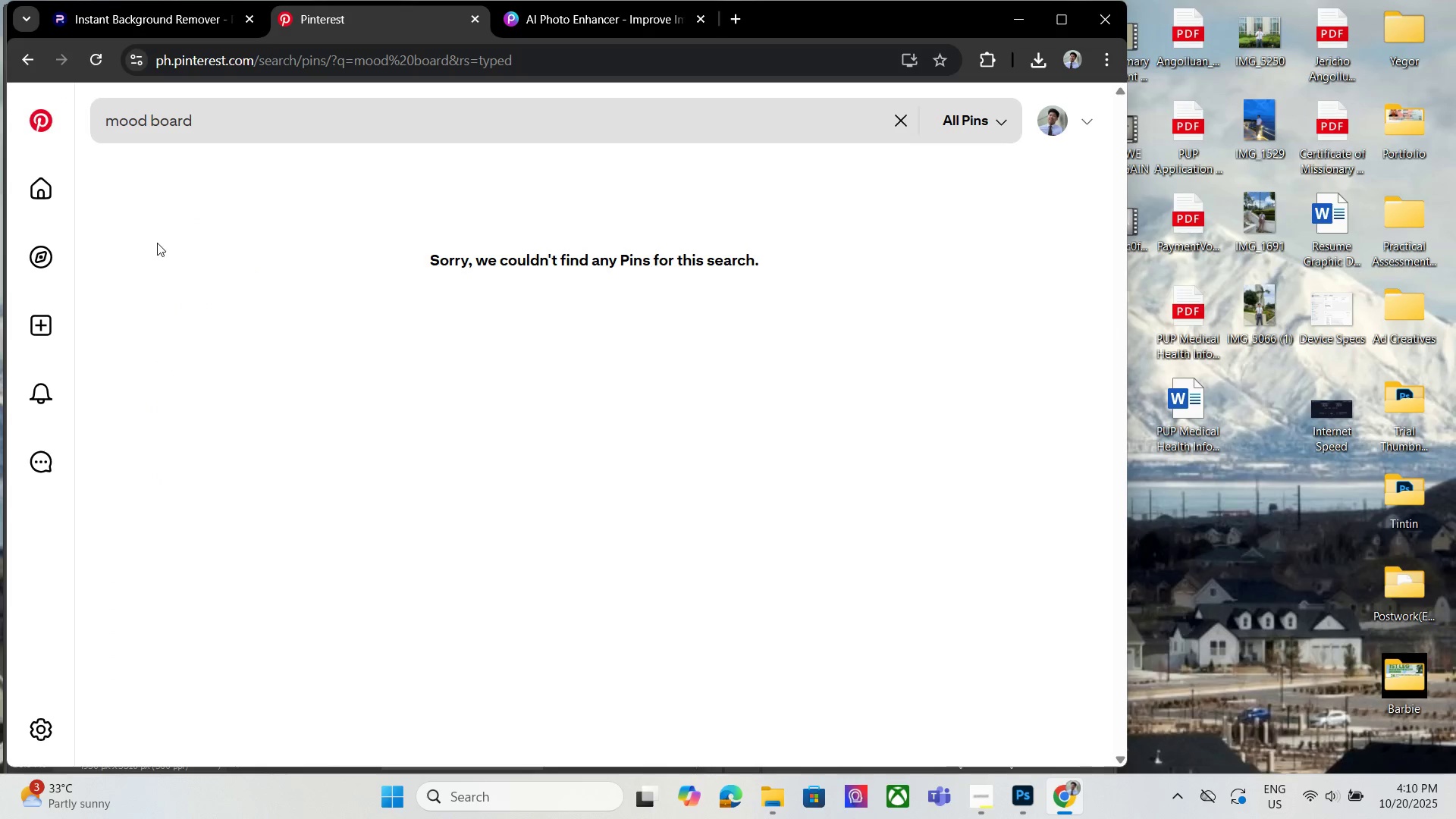 
left_click([84, 59])
 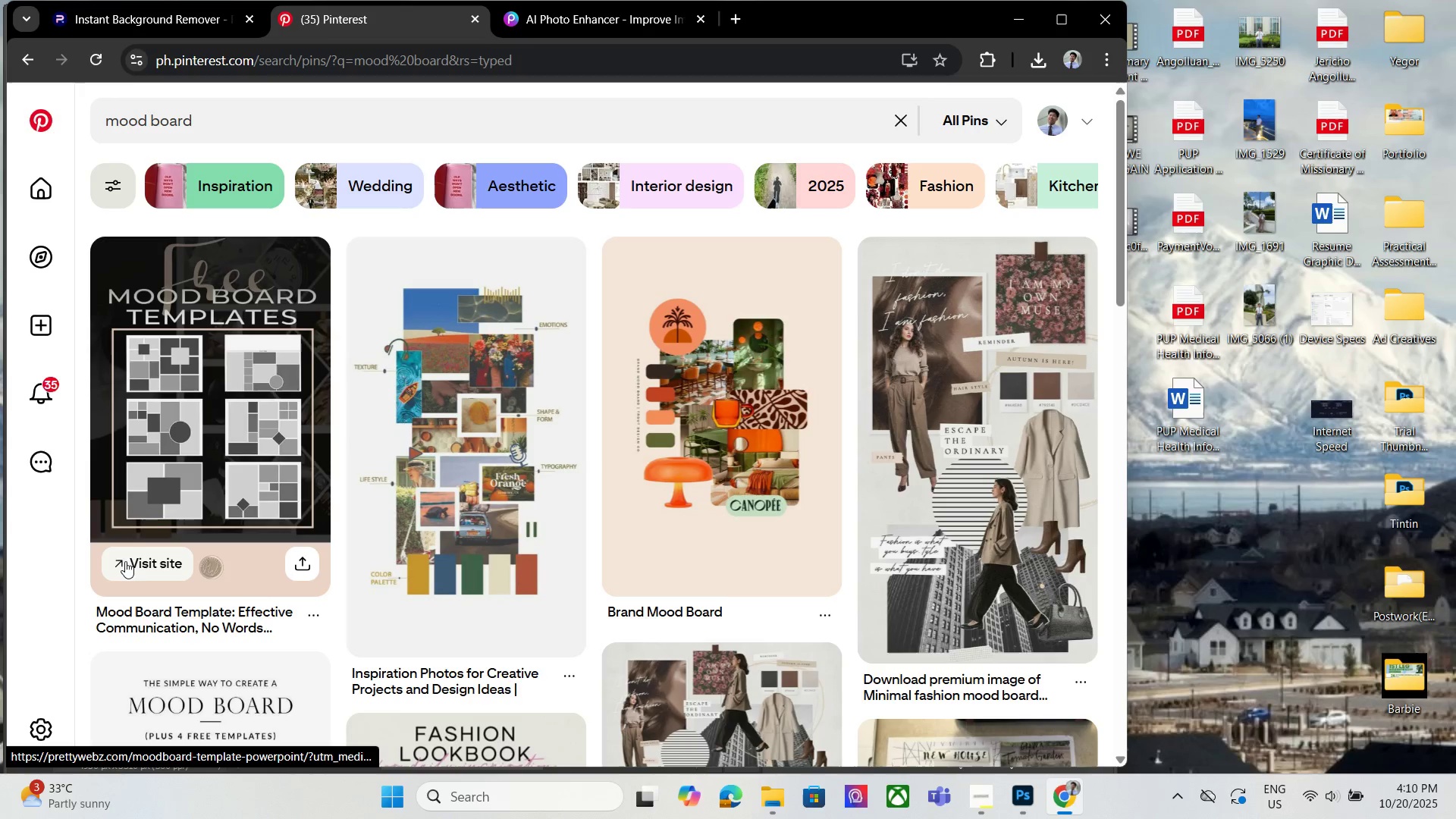 
wait(20.84)
 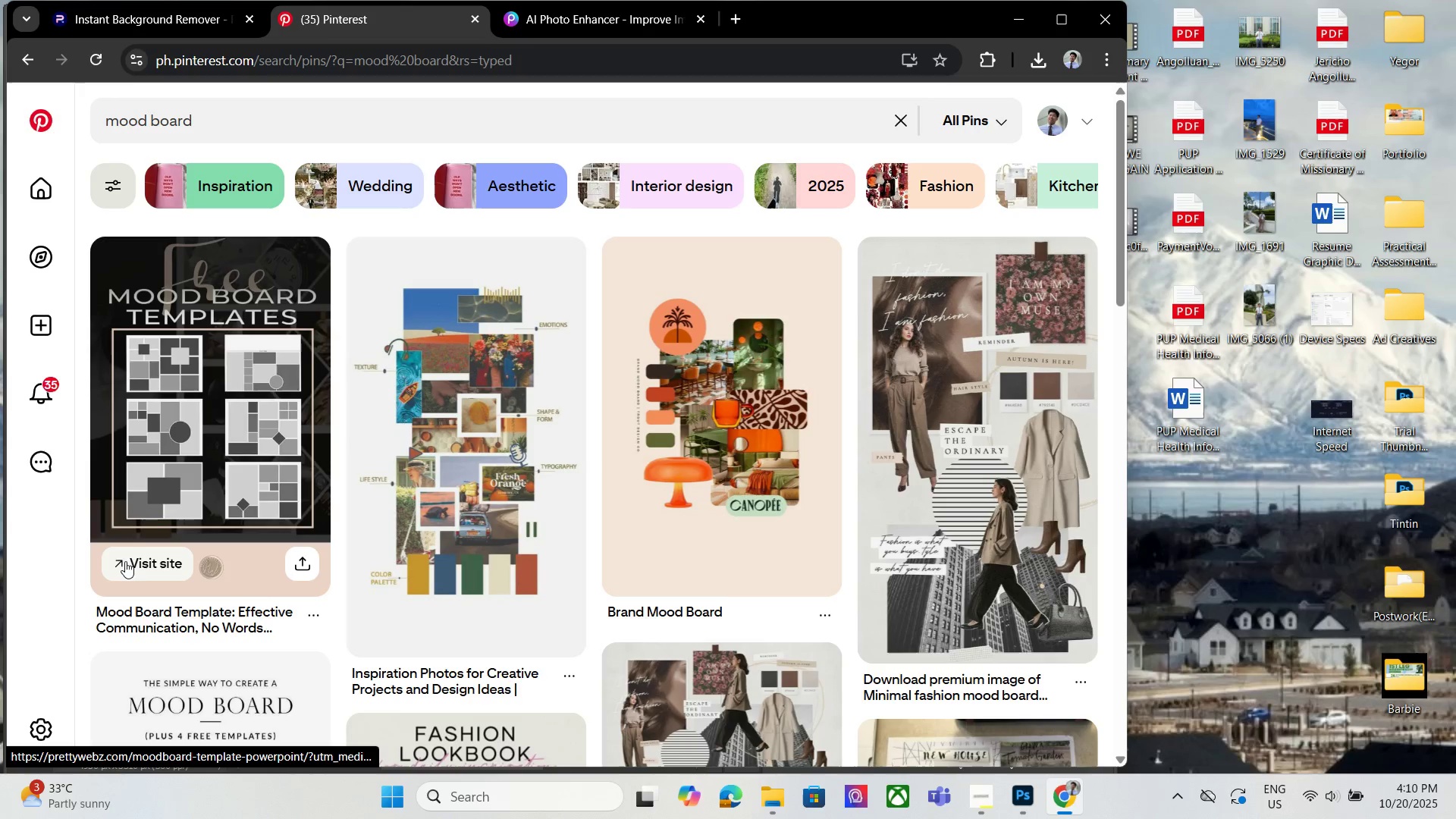 
scroll: coordinate [691, 532], scroll_direction: down, amount: 12.0
 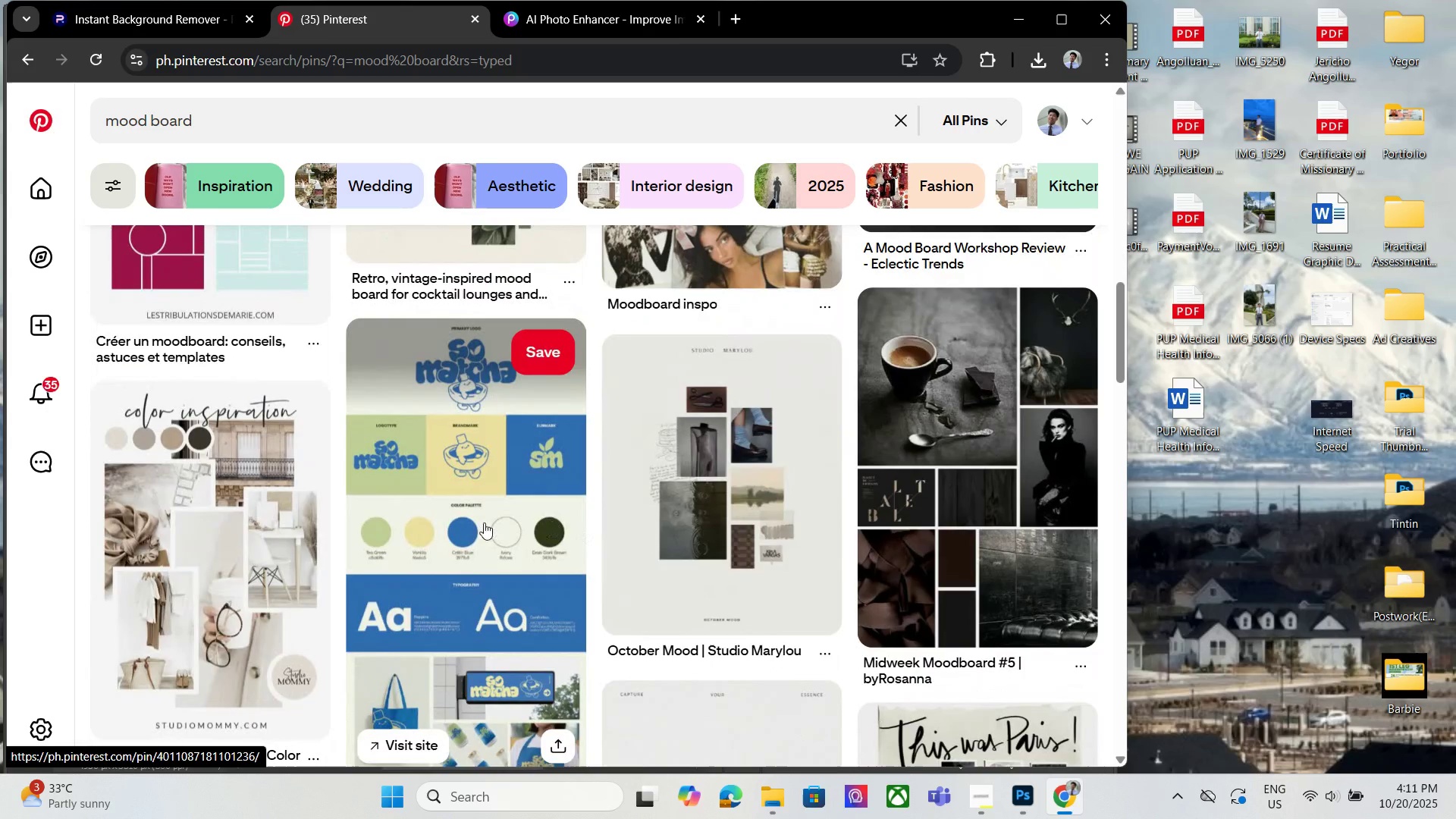 
scroll: coordinate [520, 549], scroll_direction: down, amount: 15.0
 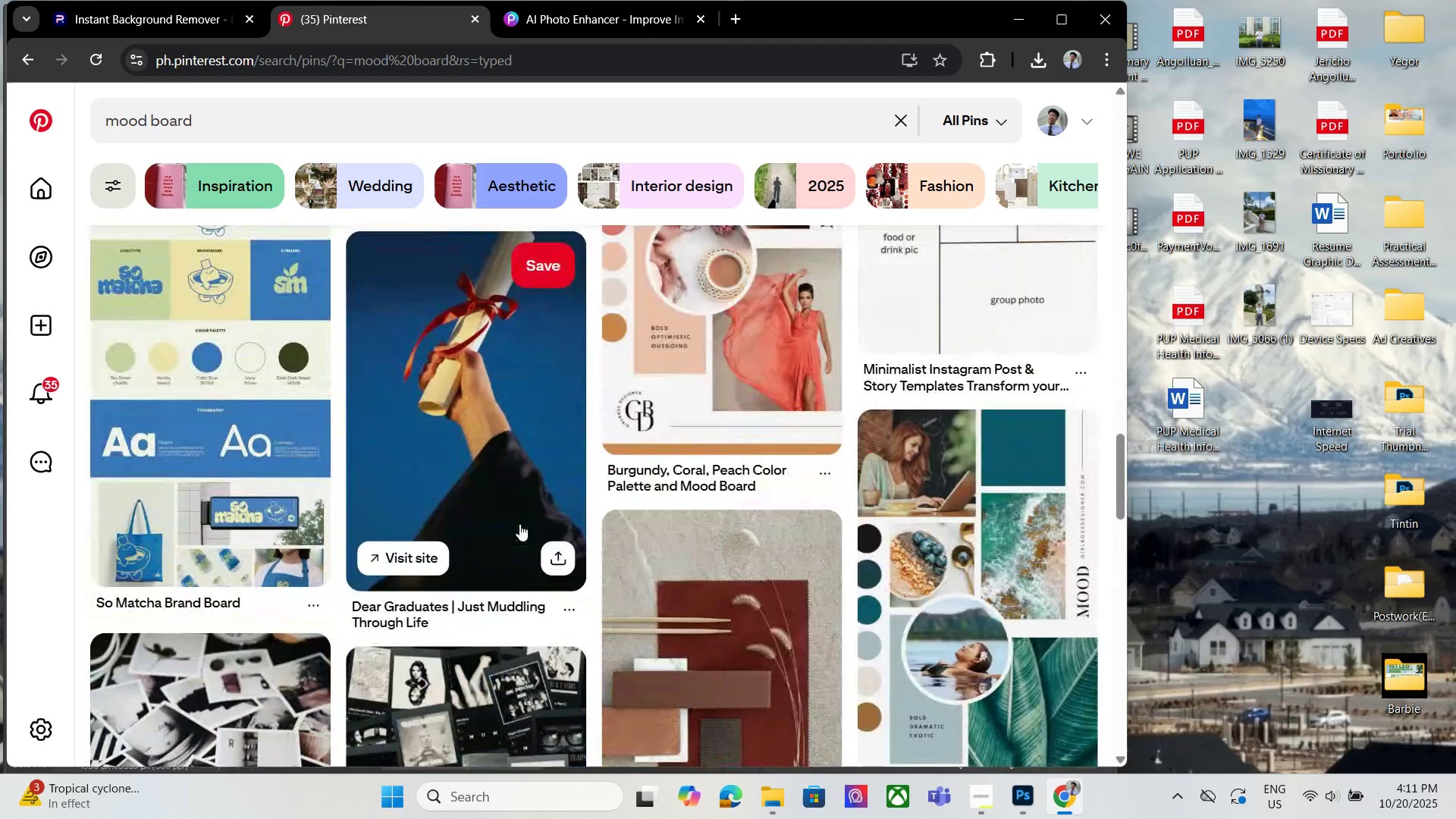 
scroll: coordinate [519, 524], scroll_direction: up, amount: 1.0
 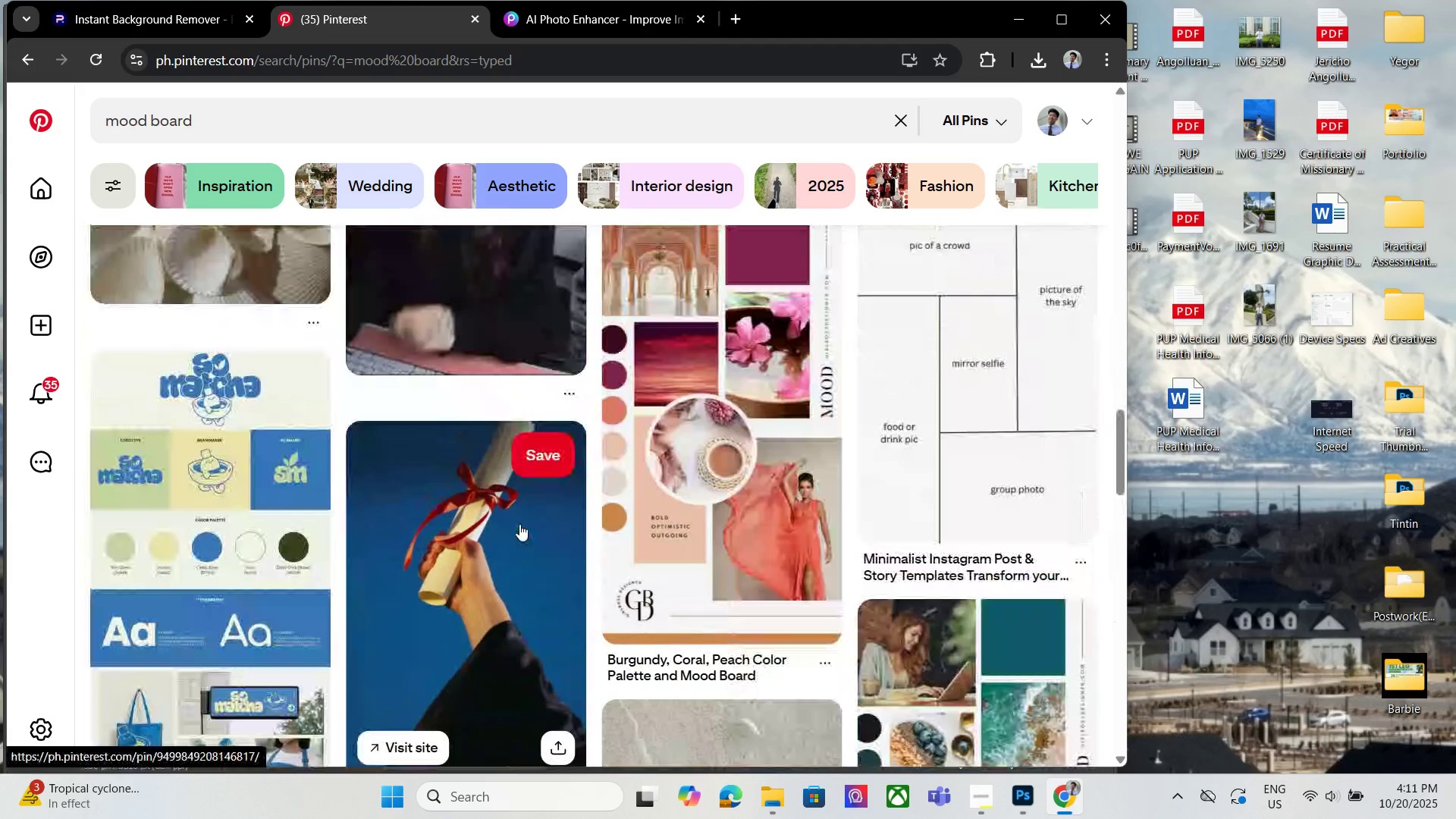 
scroll: coordinate [470, 435], scroll_direction: down, amount: 16.0
 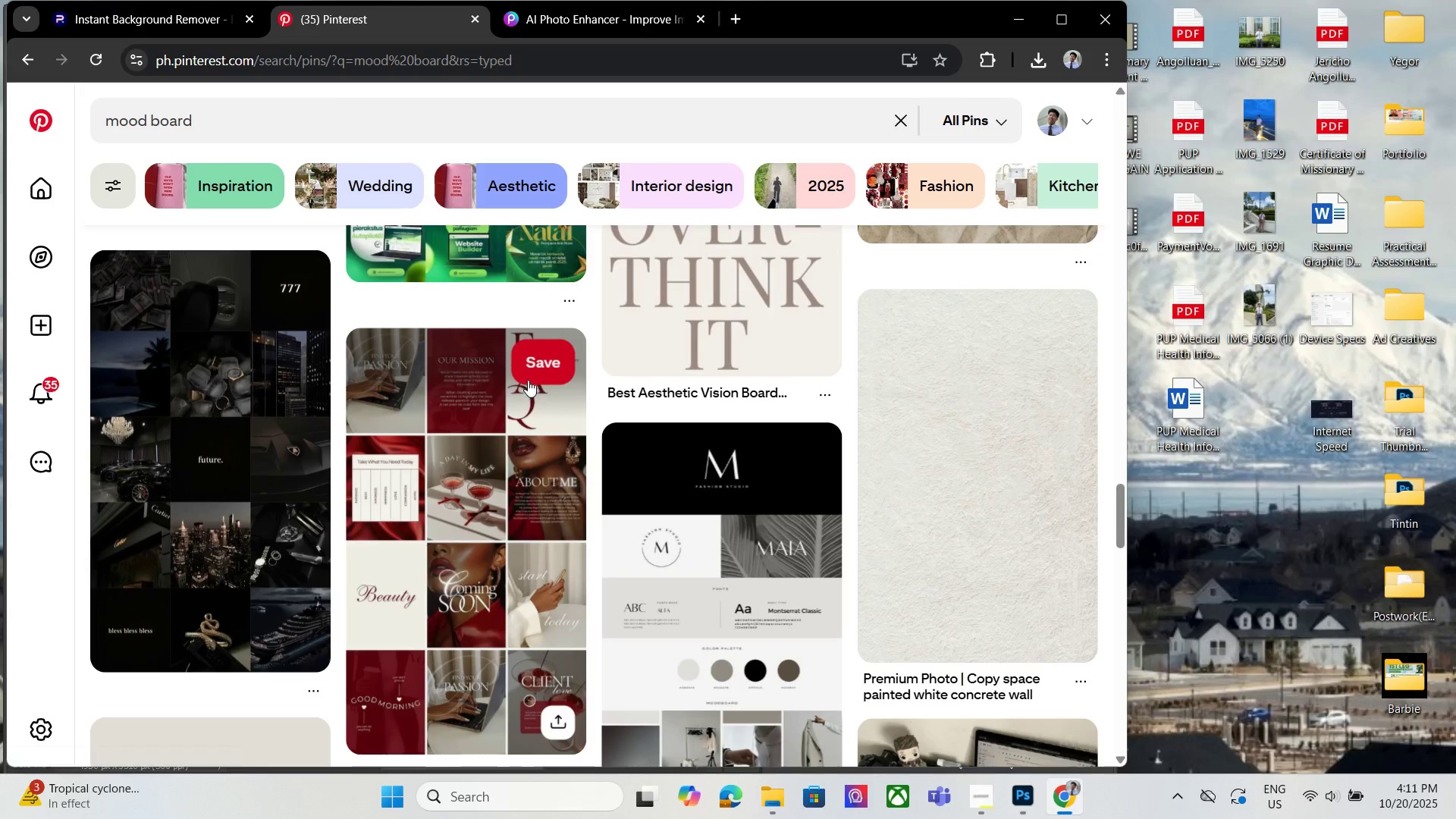 
scroll: coordinate [561, 364], scroll_direction: down, amount: 5.0
 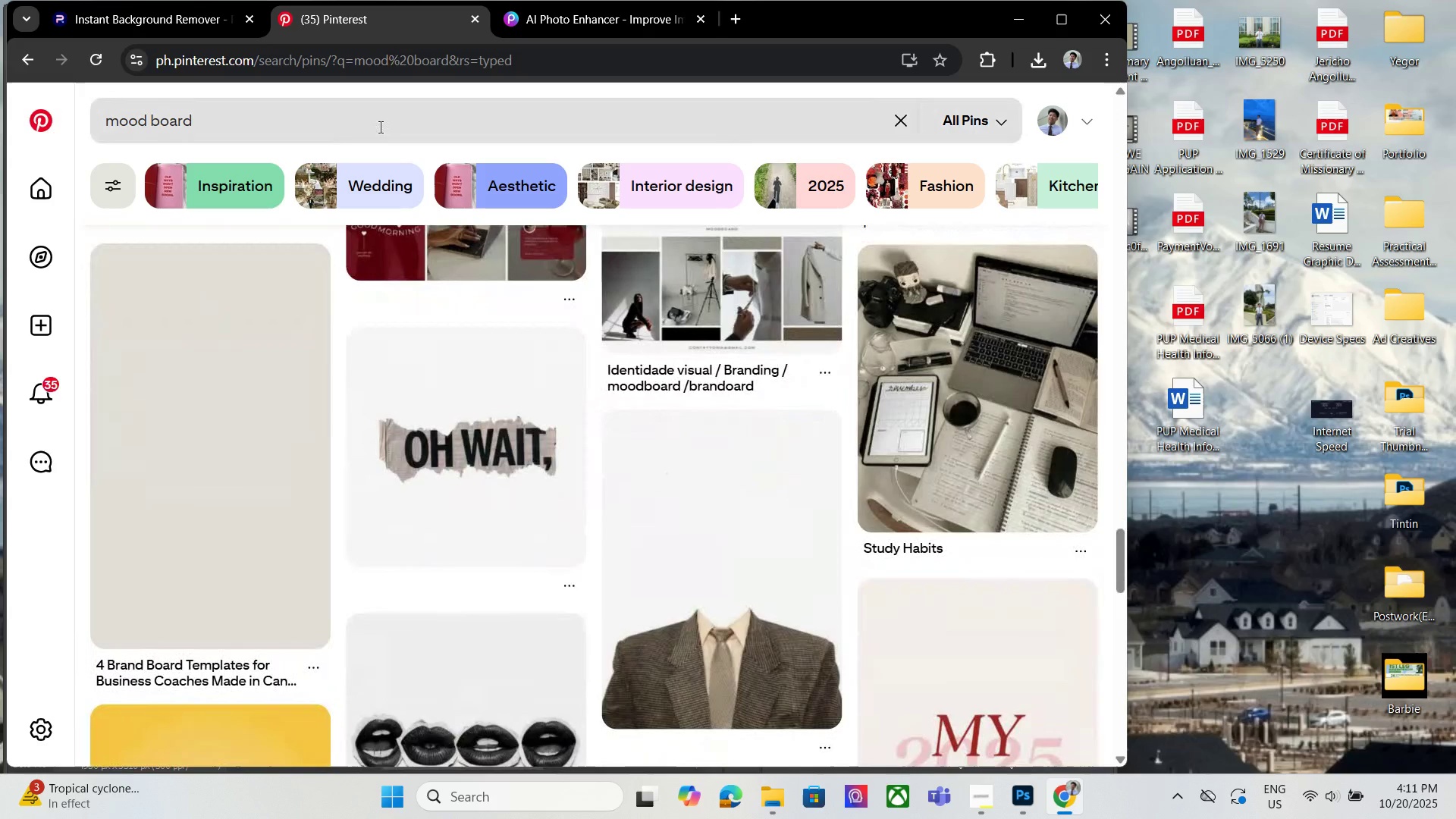 
left_click([379, 127])
 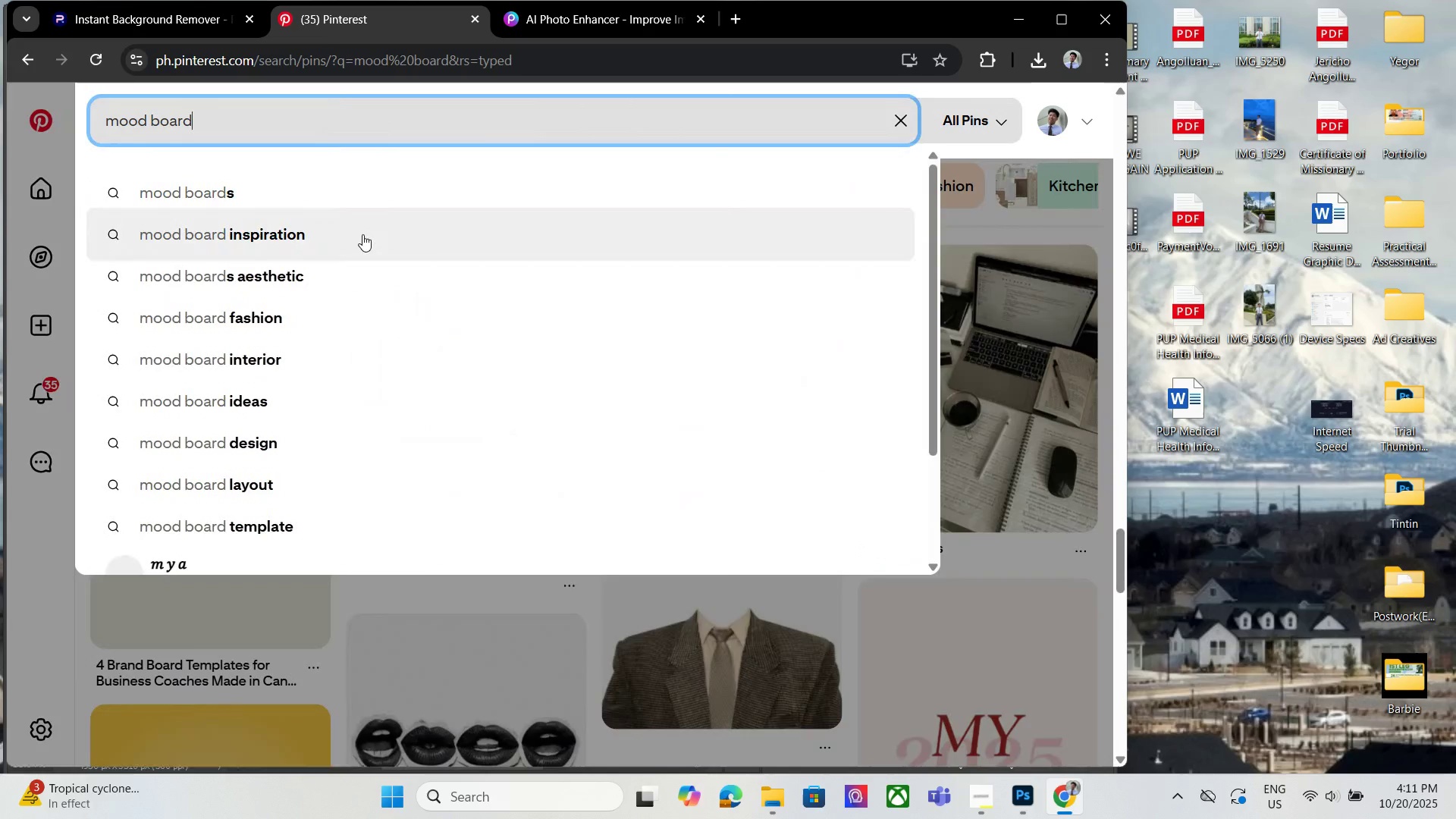 
left_click([362, 234])
 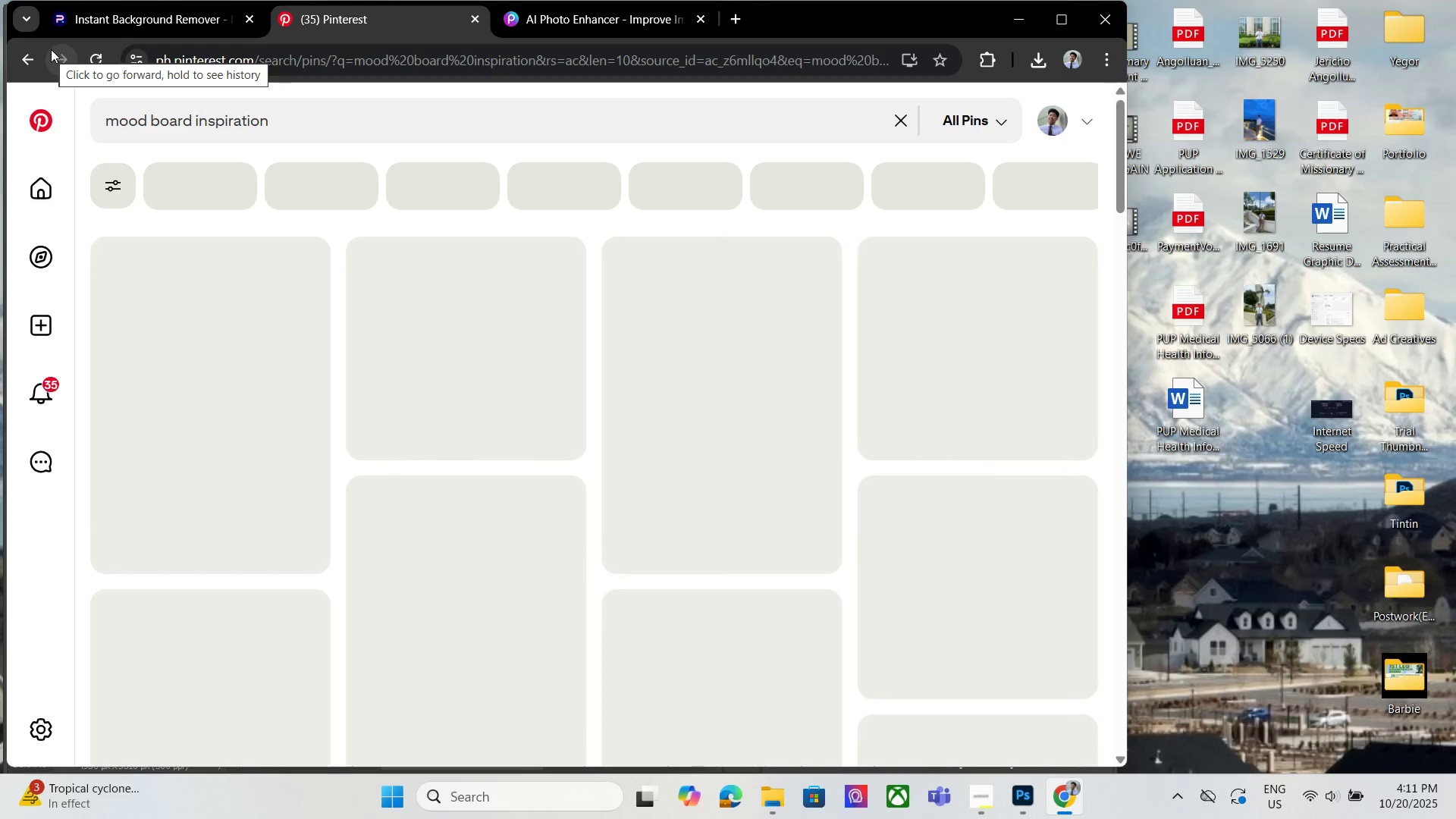 
wait(28.35)
 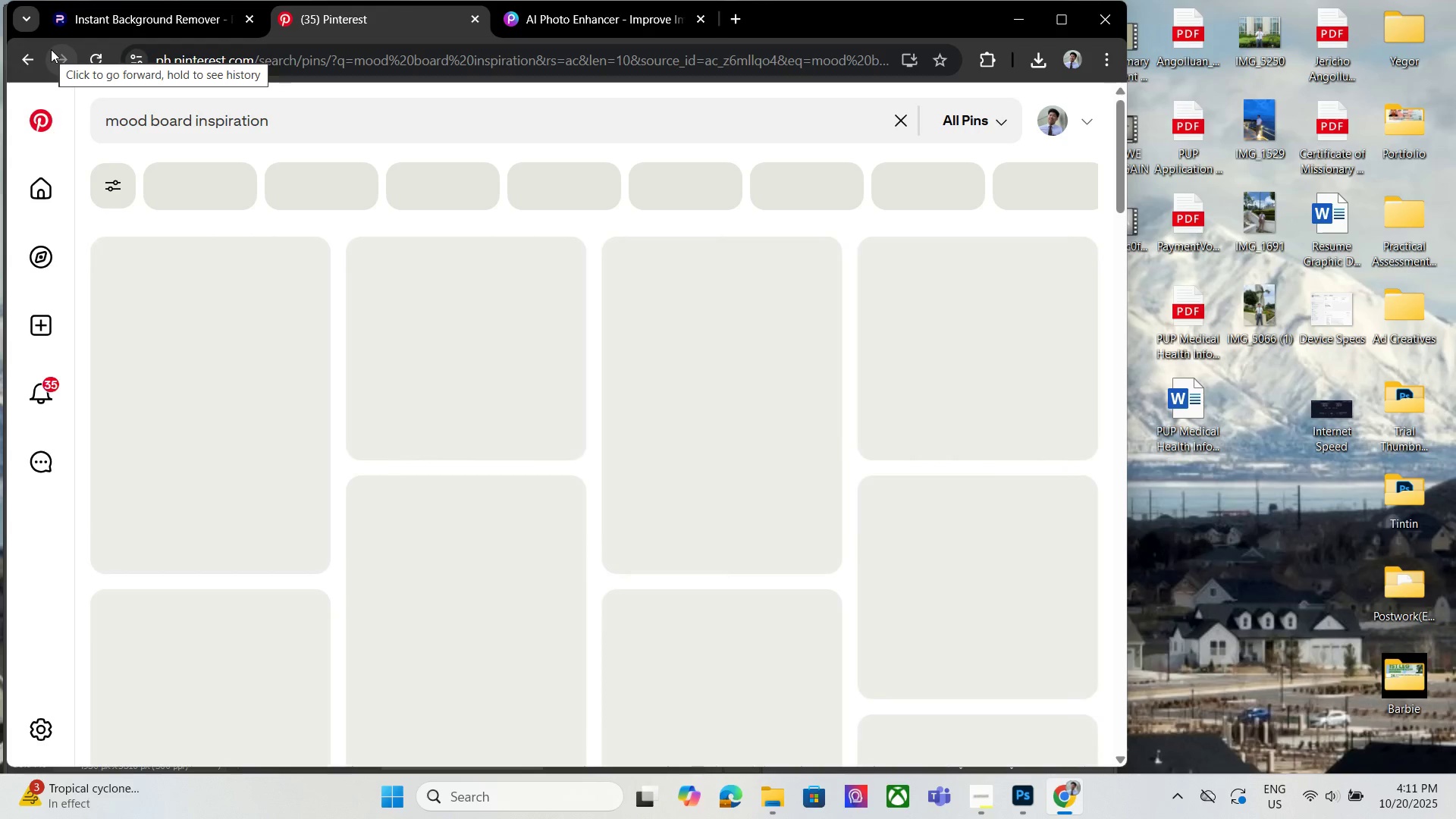 
left_click([35, 67])
 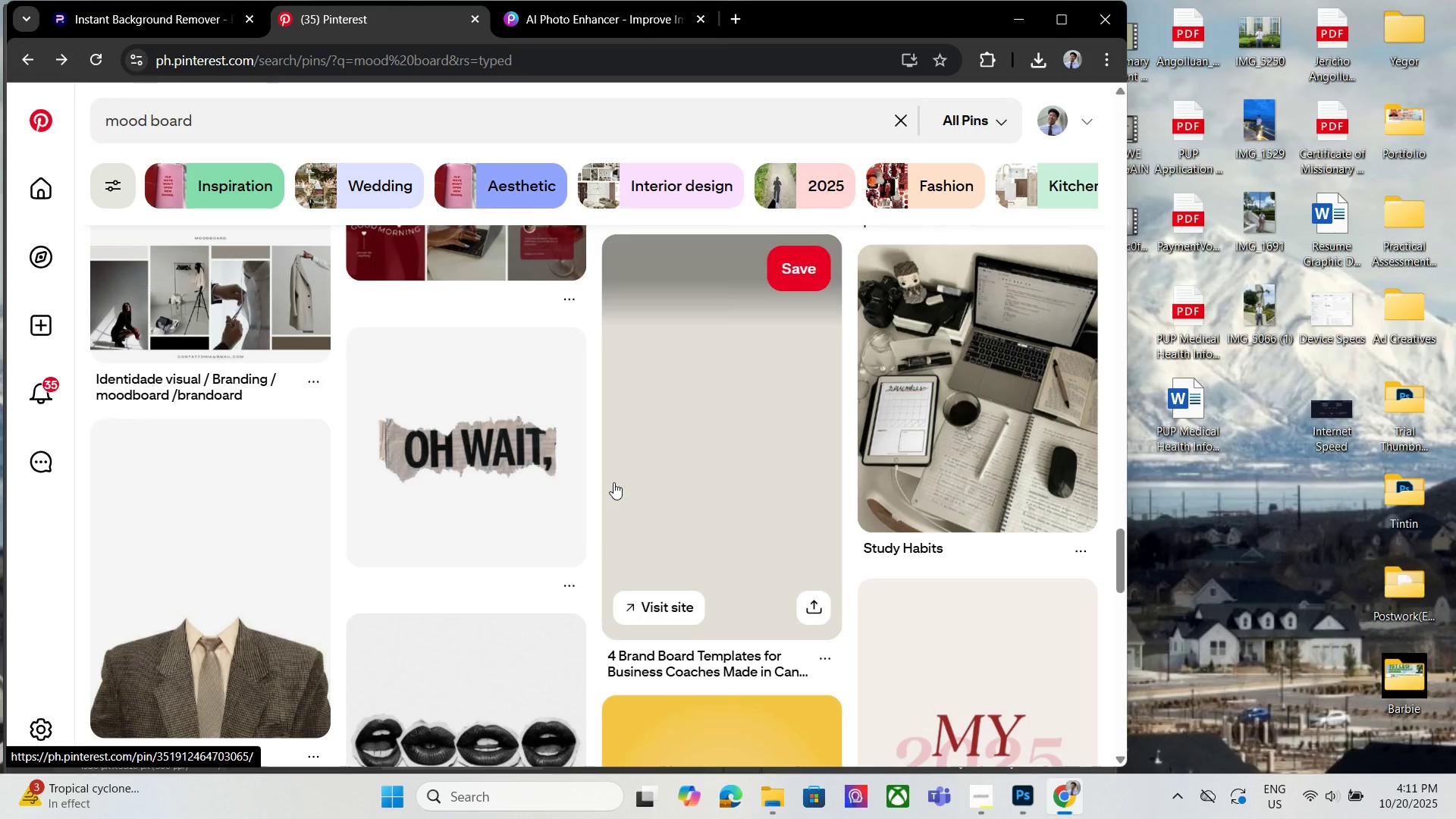 
scroll: coordinate [613, 482], scroll_direction: down, amount: 4.0
 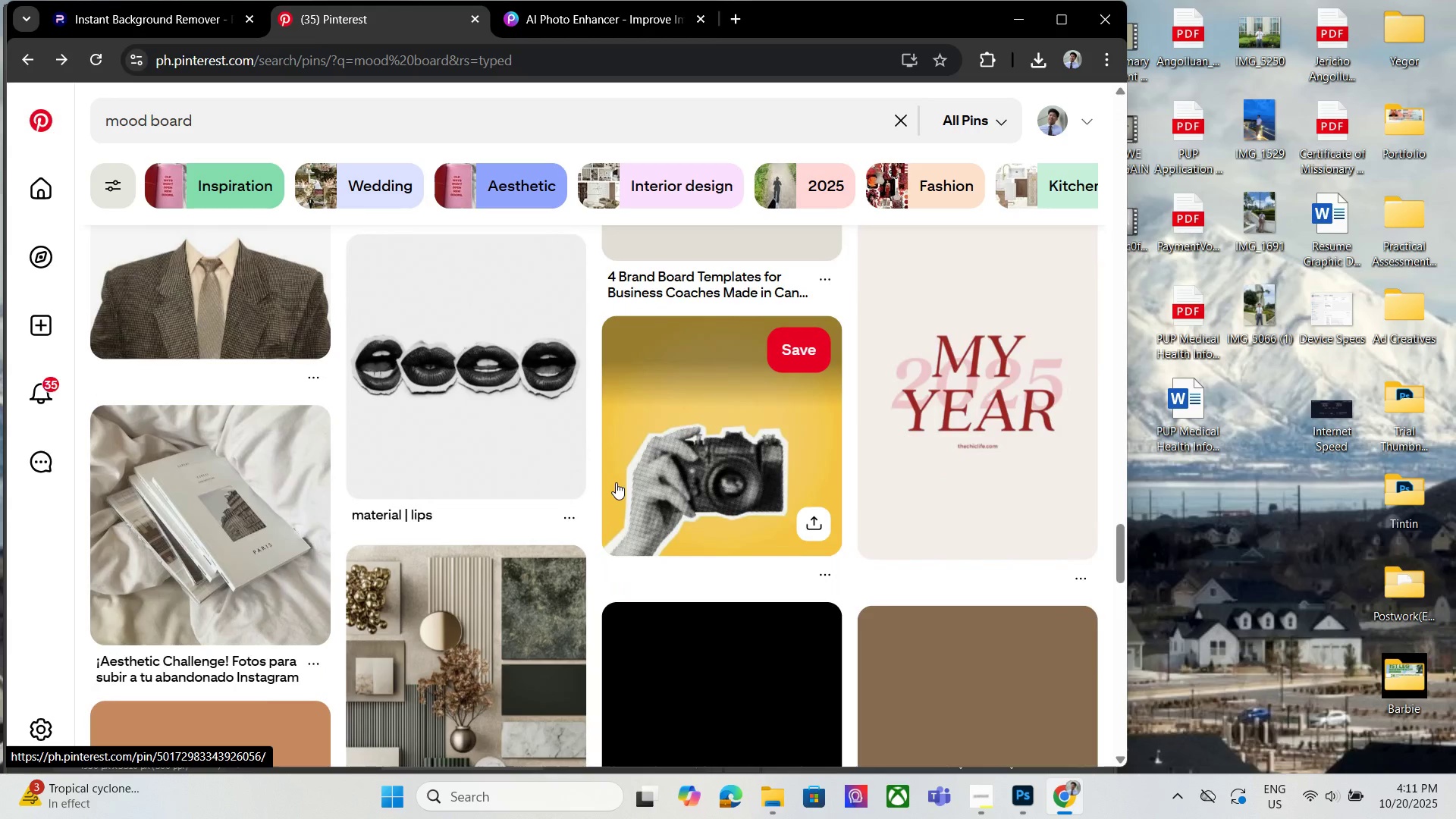 
scroll: coordinate [710, 453], scroll_direction: up, amount: 31.0
 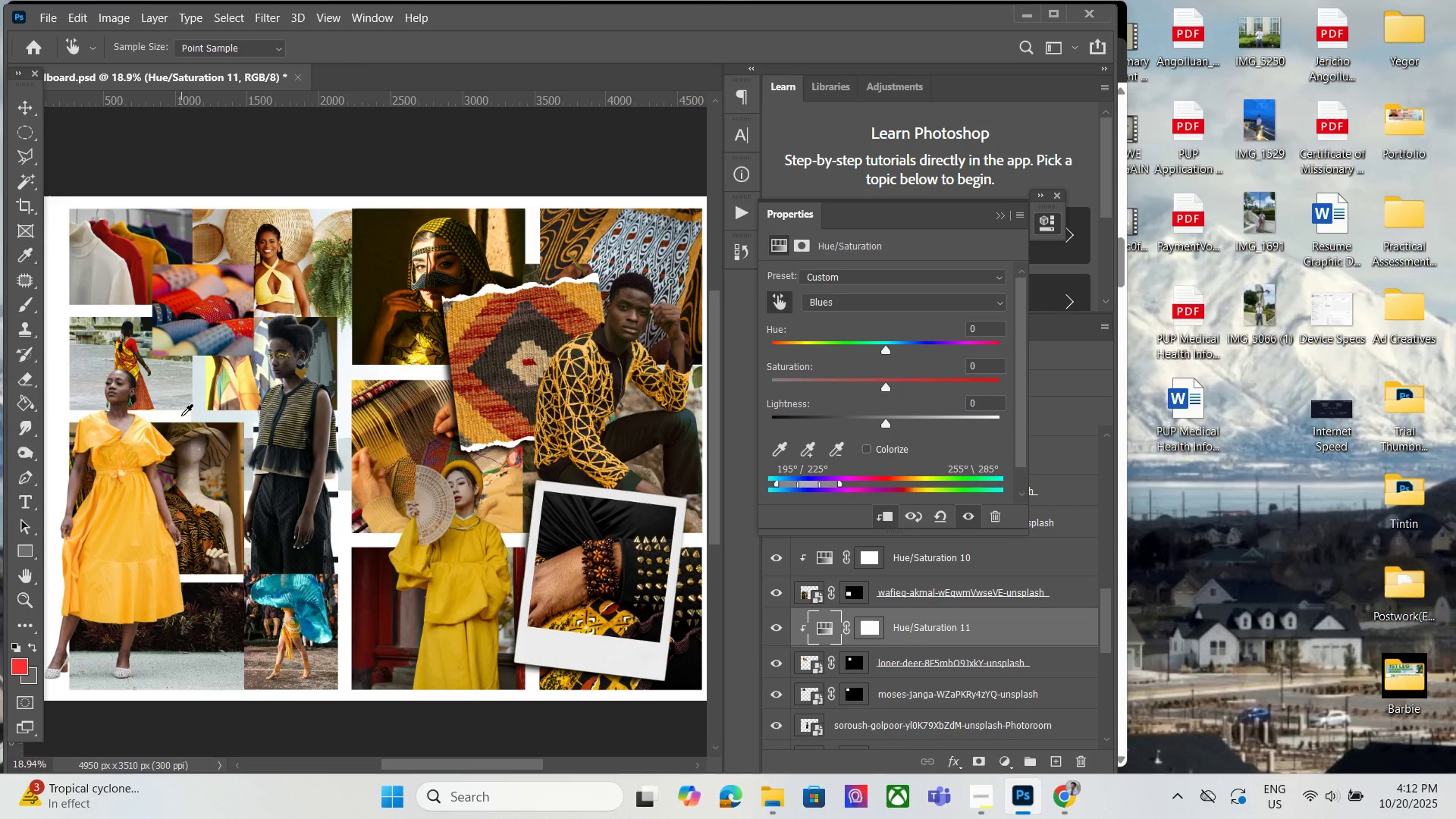 
wait(6.44)
 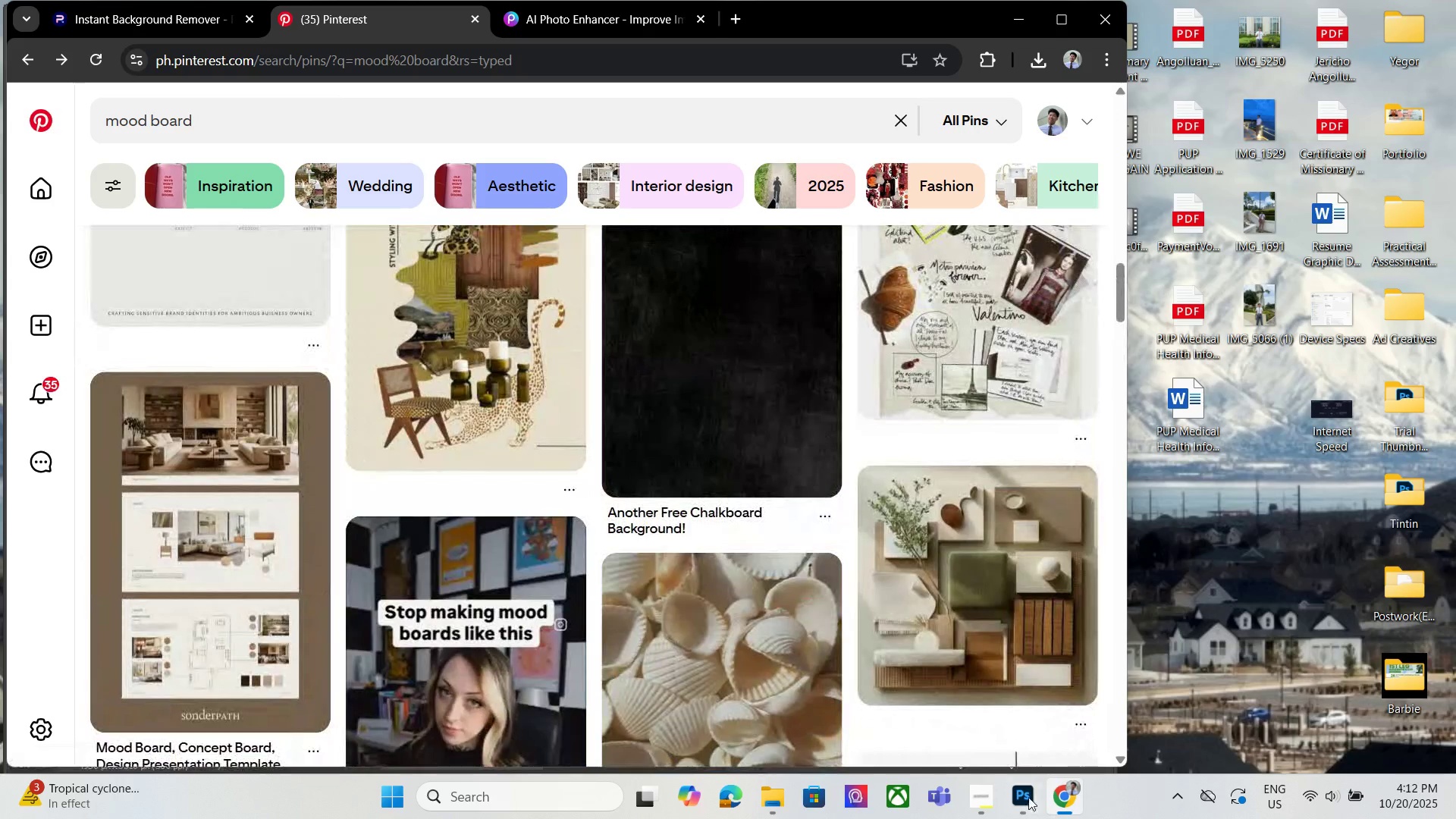 
mouse_move([256, 365])
 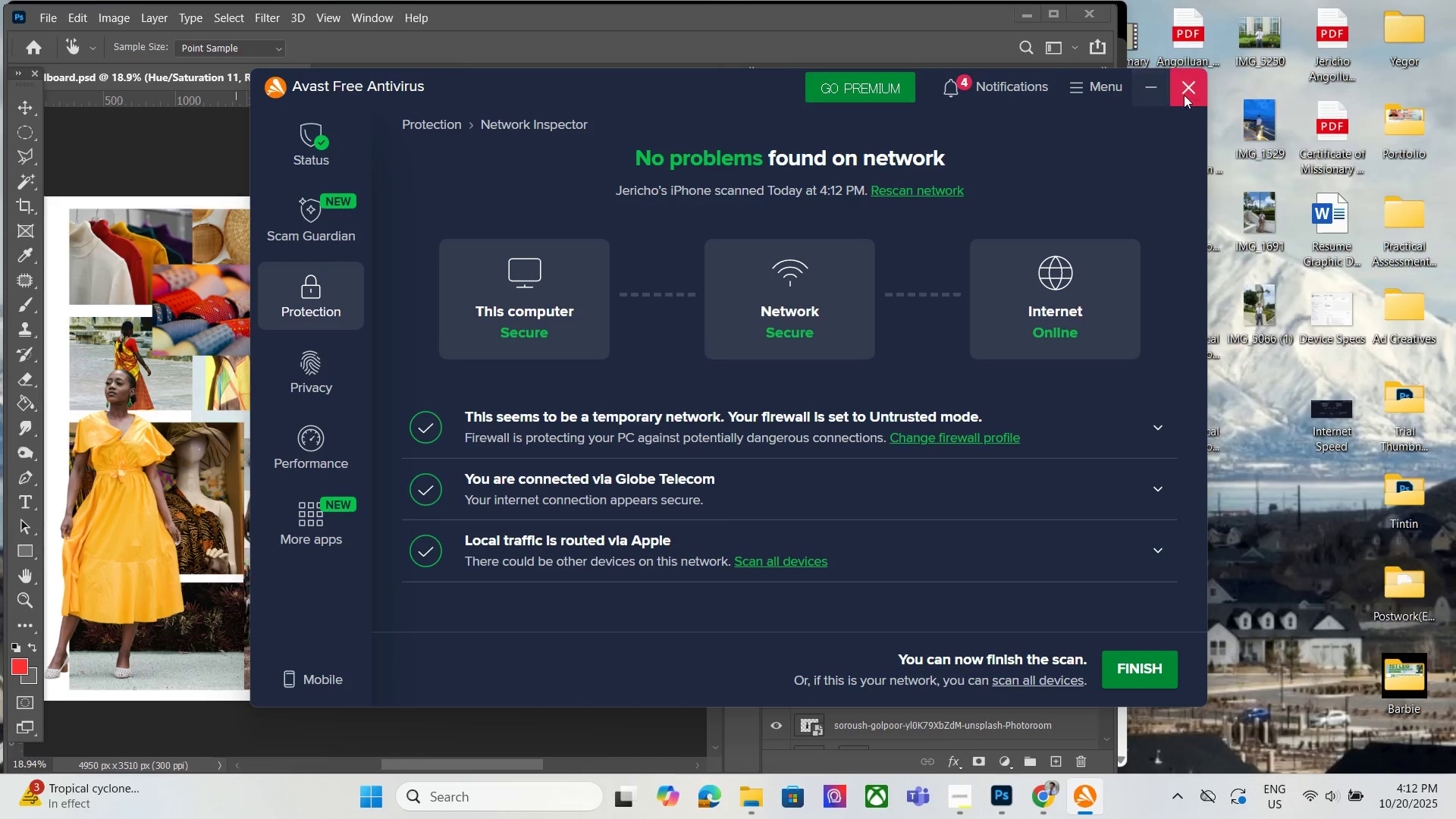 
left_click([1195, 91])
 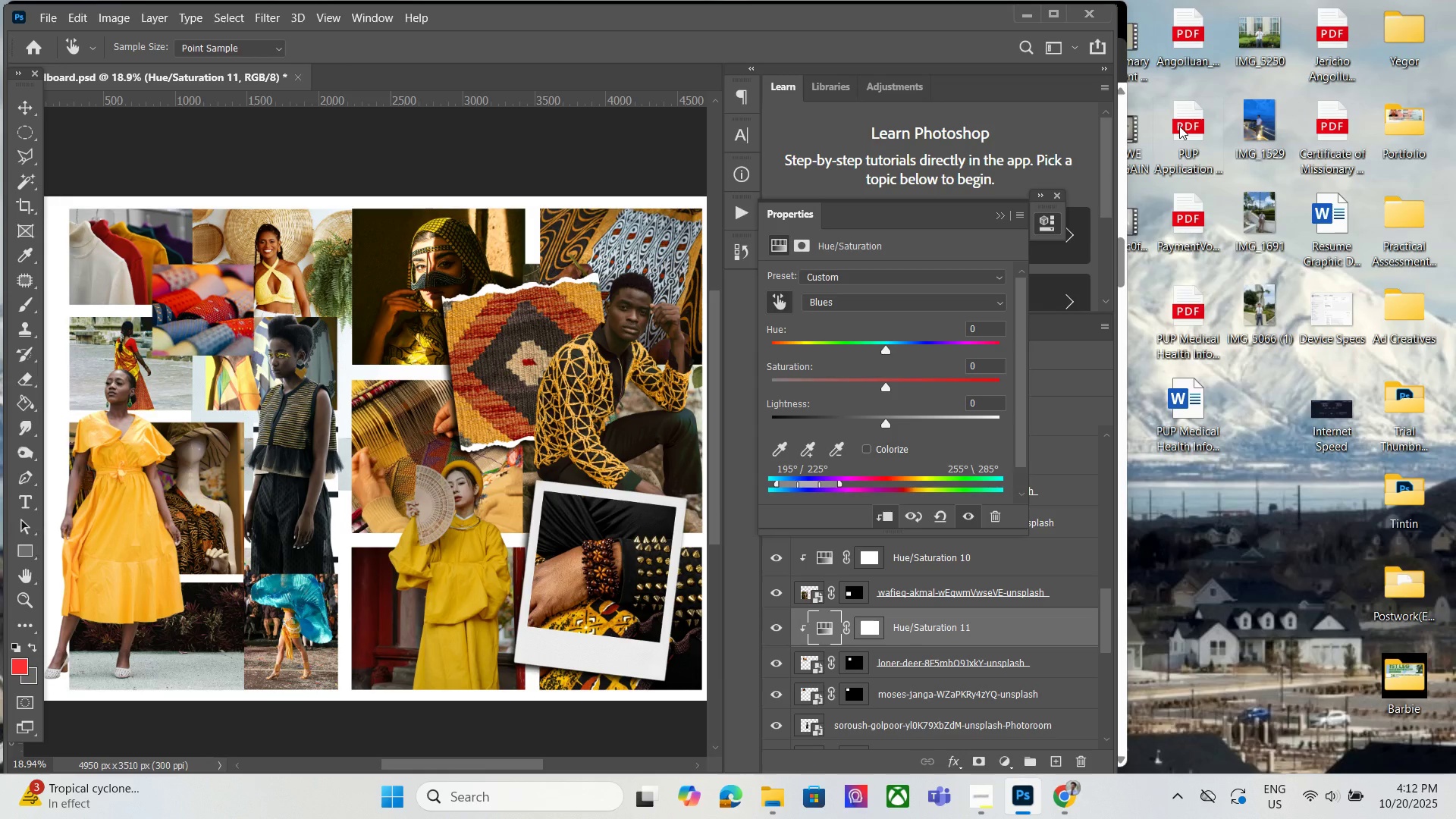 
wait(20.38)
 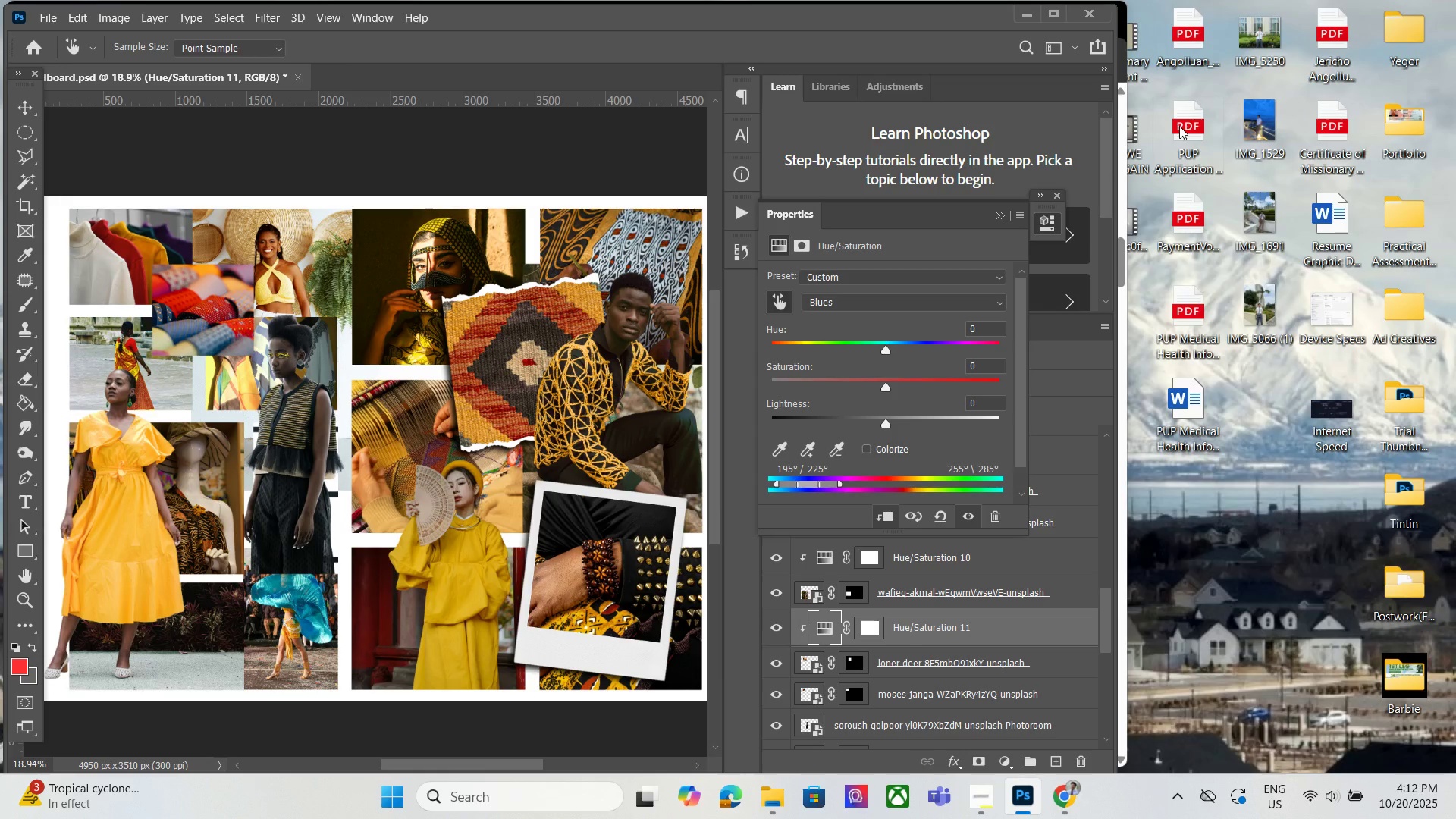 
double_click([778, 661])
 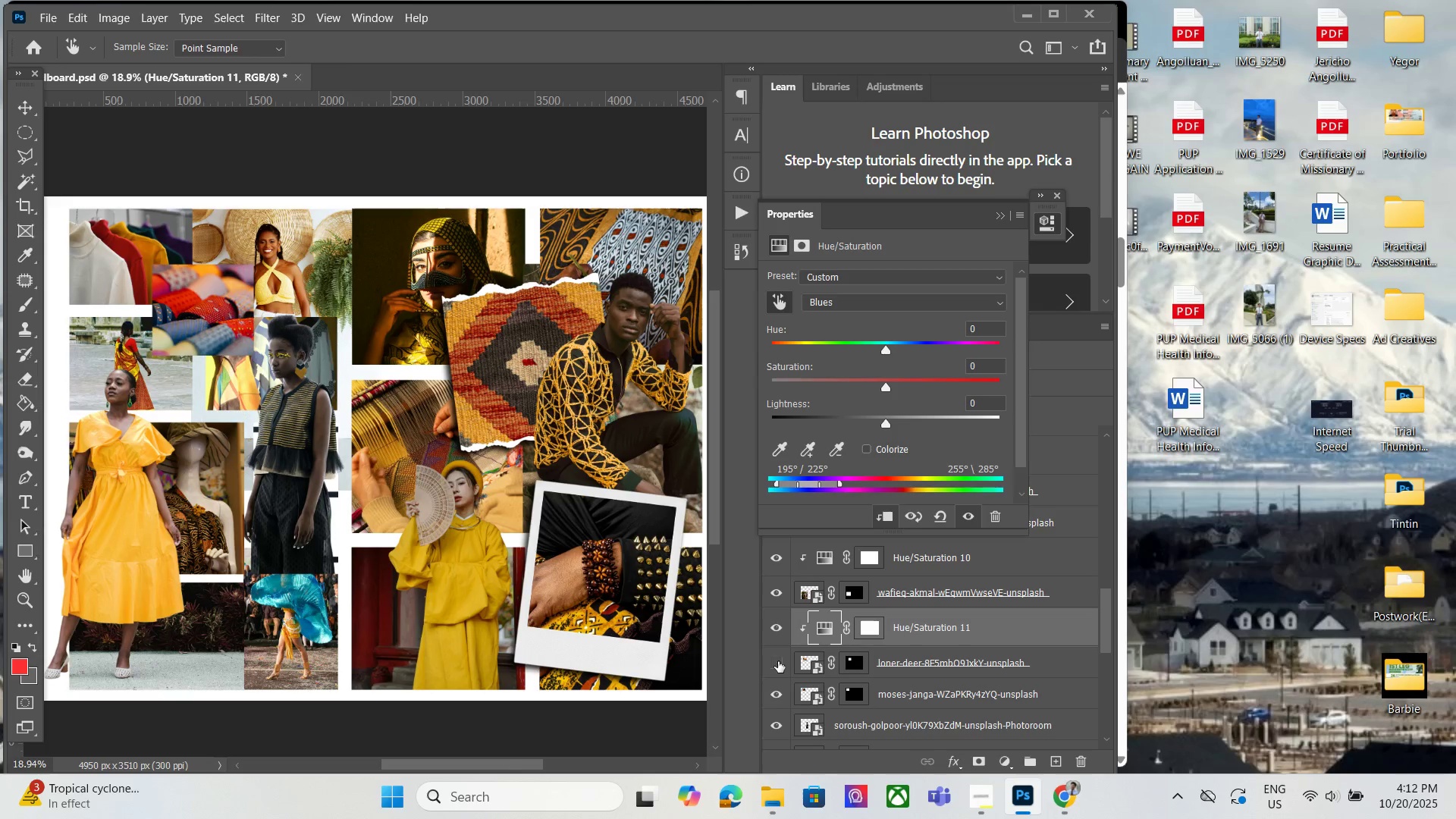 
triple_click([778, 661])
 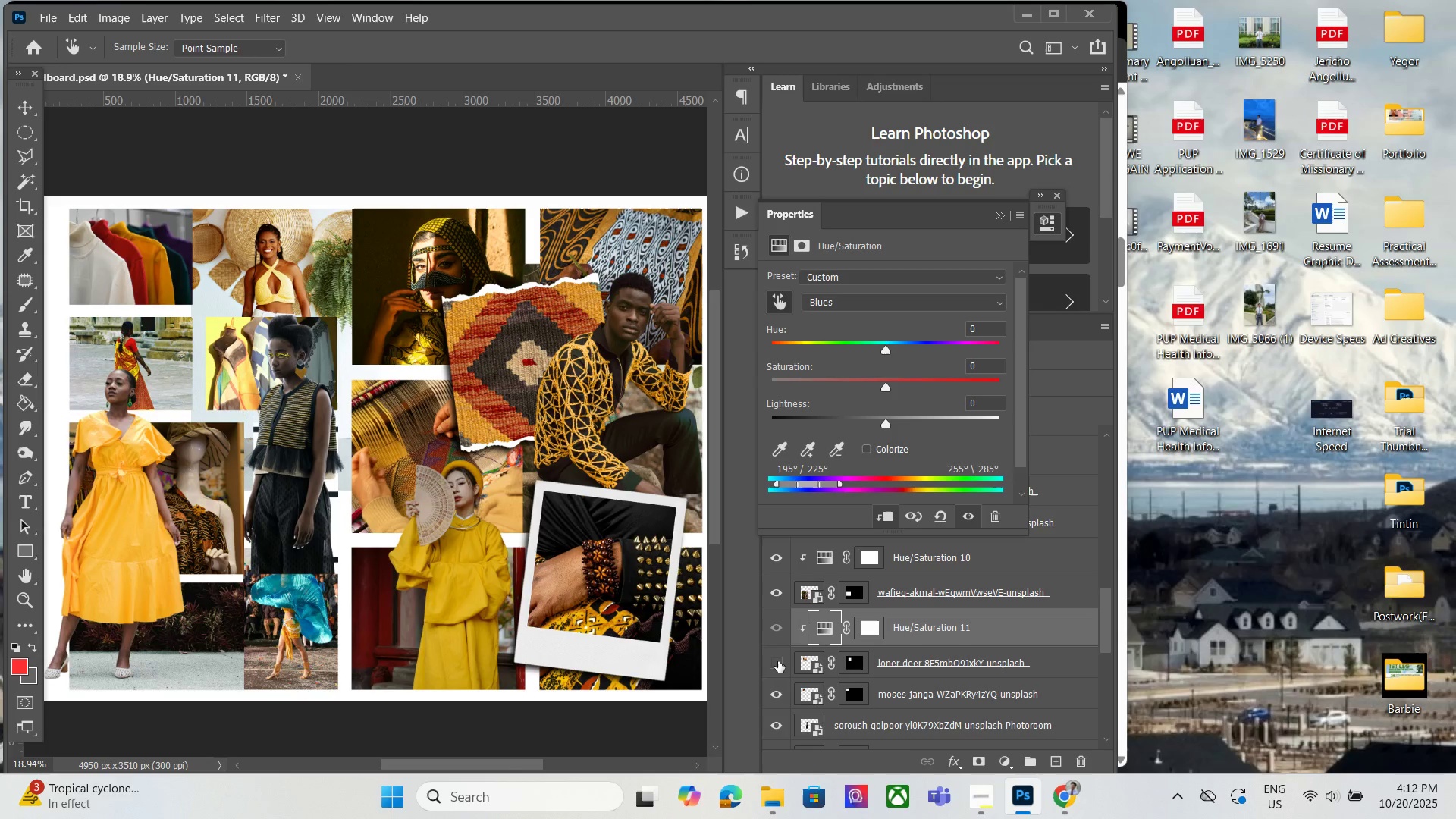 
left_click([778, 661])
 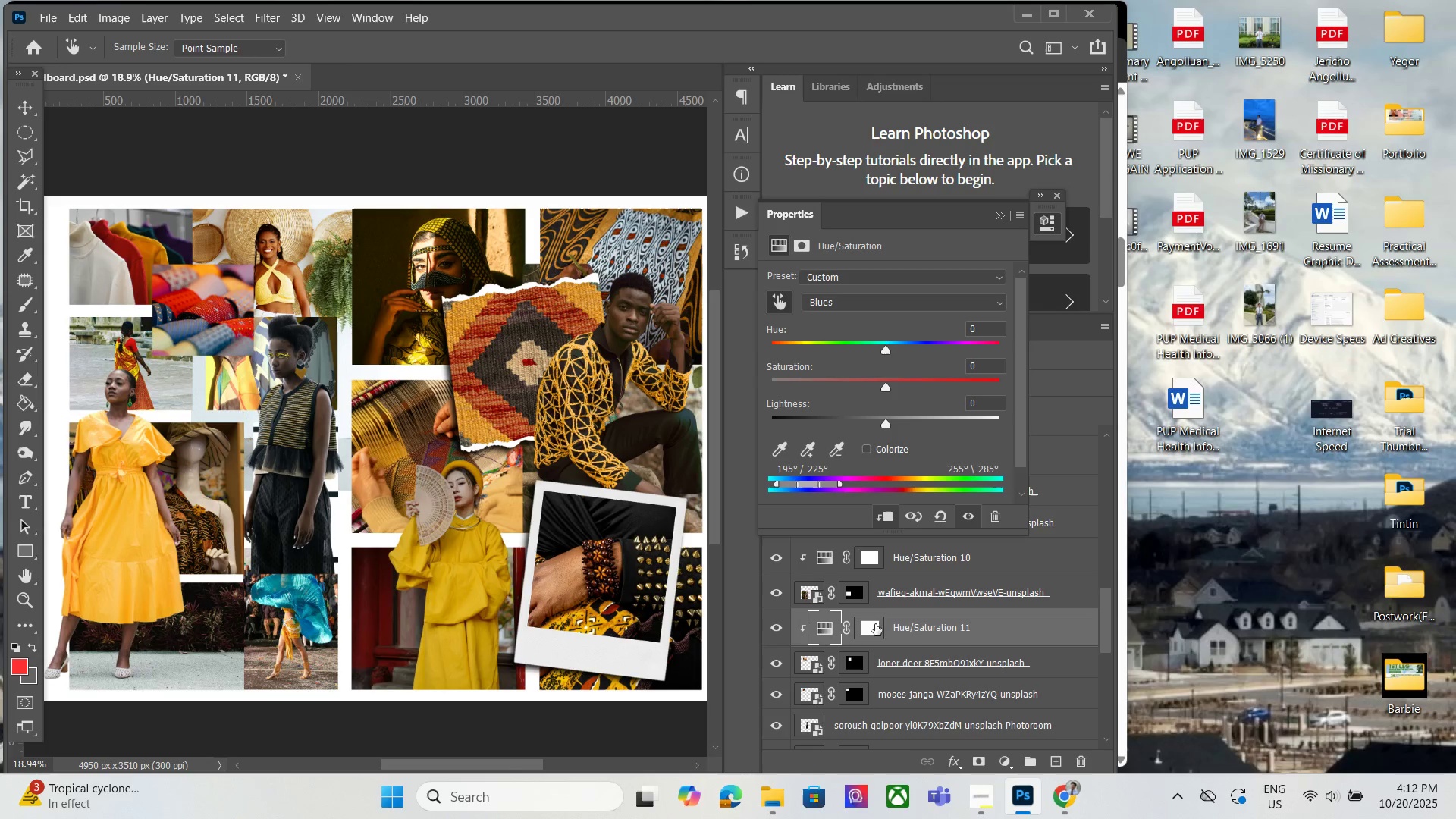 
double_click([827, 628])
 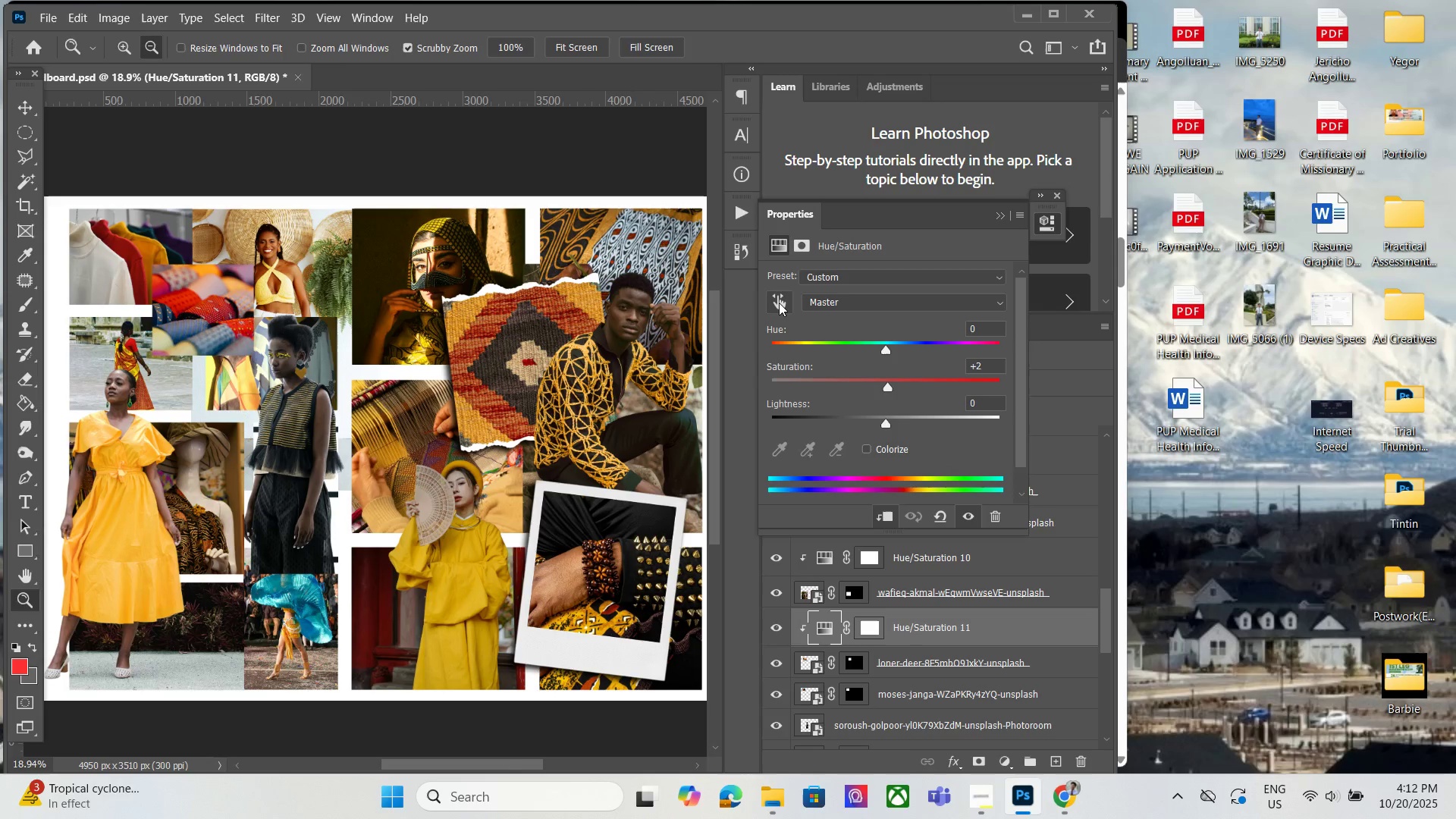 
left_click([779, 302])
 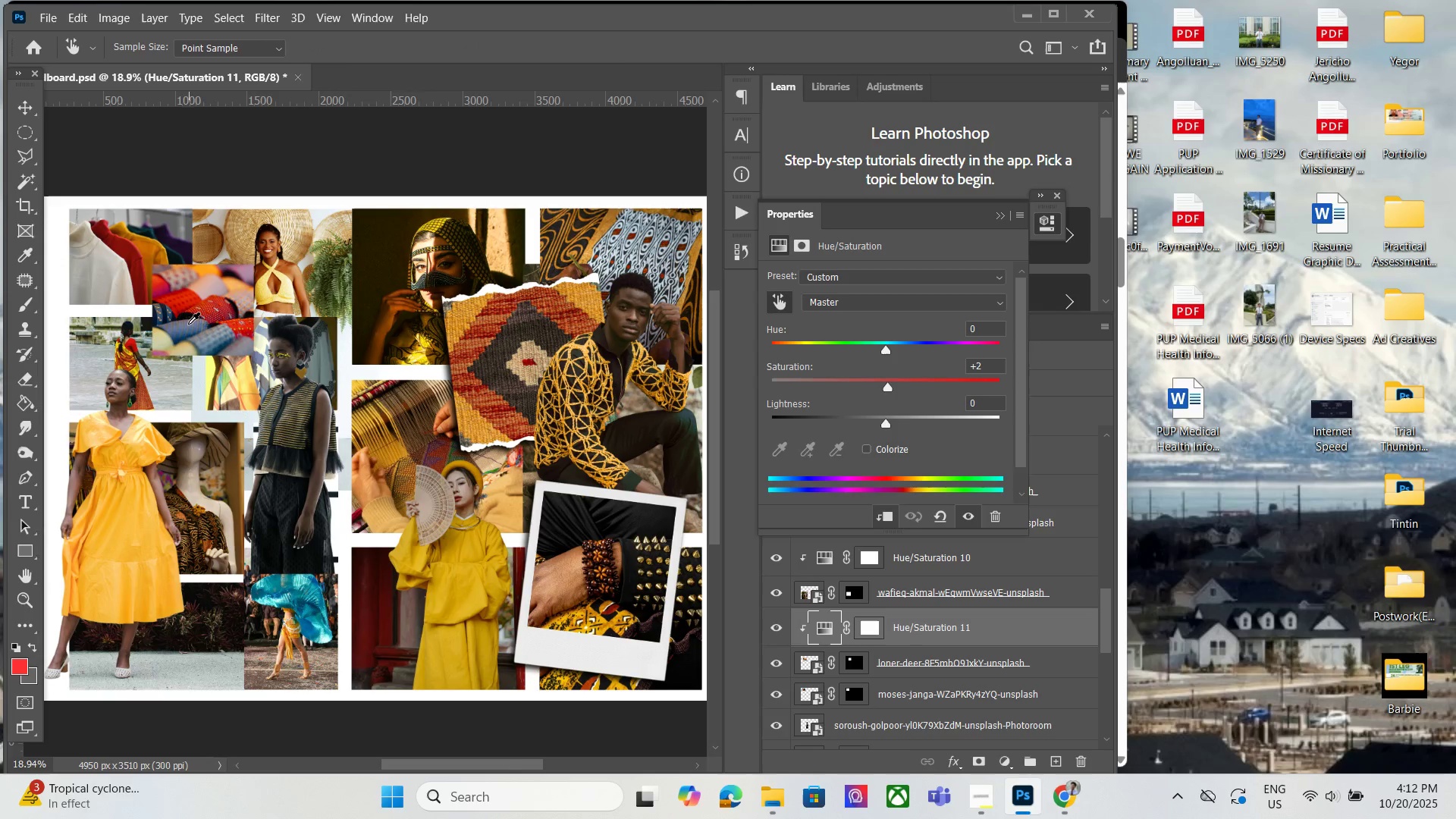 
left_click([185, 327])
 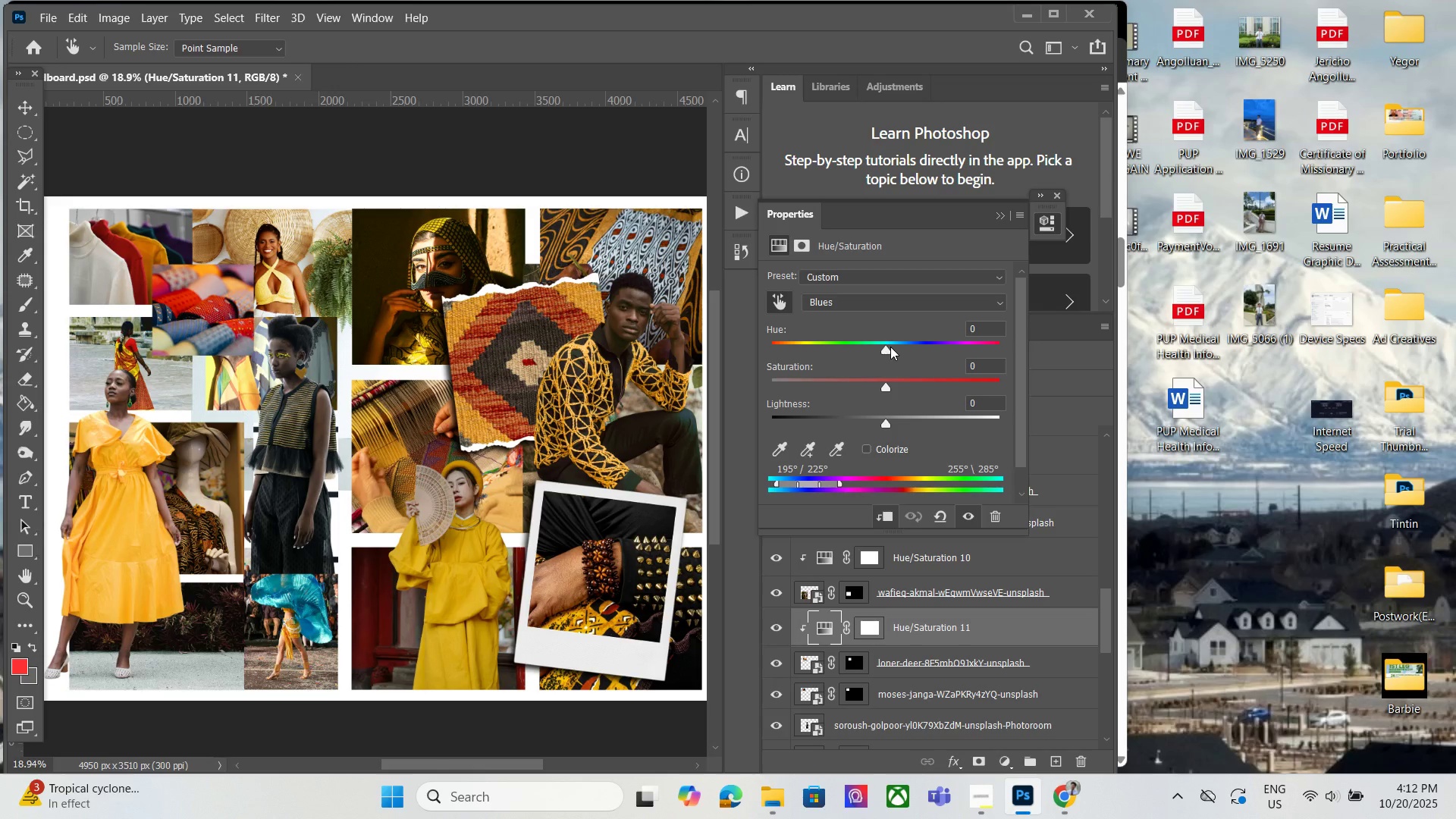 
left_click_drag(start_coordinate=[888, 347], to_coordinate=[993, 322])
 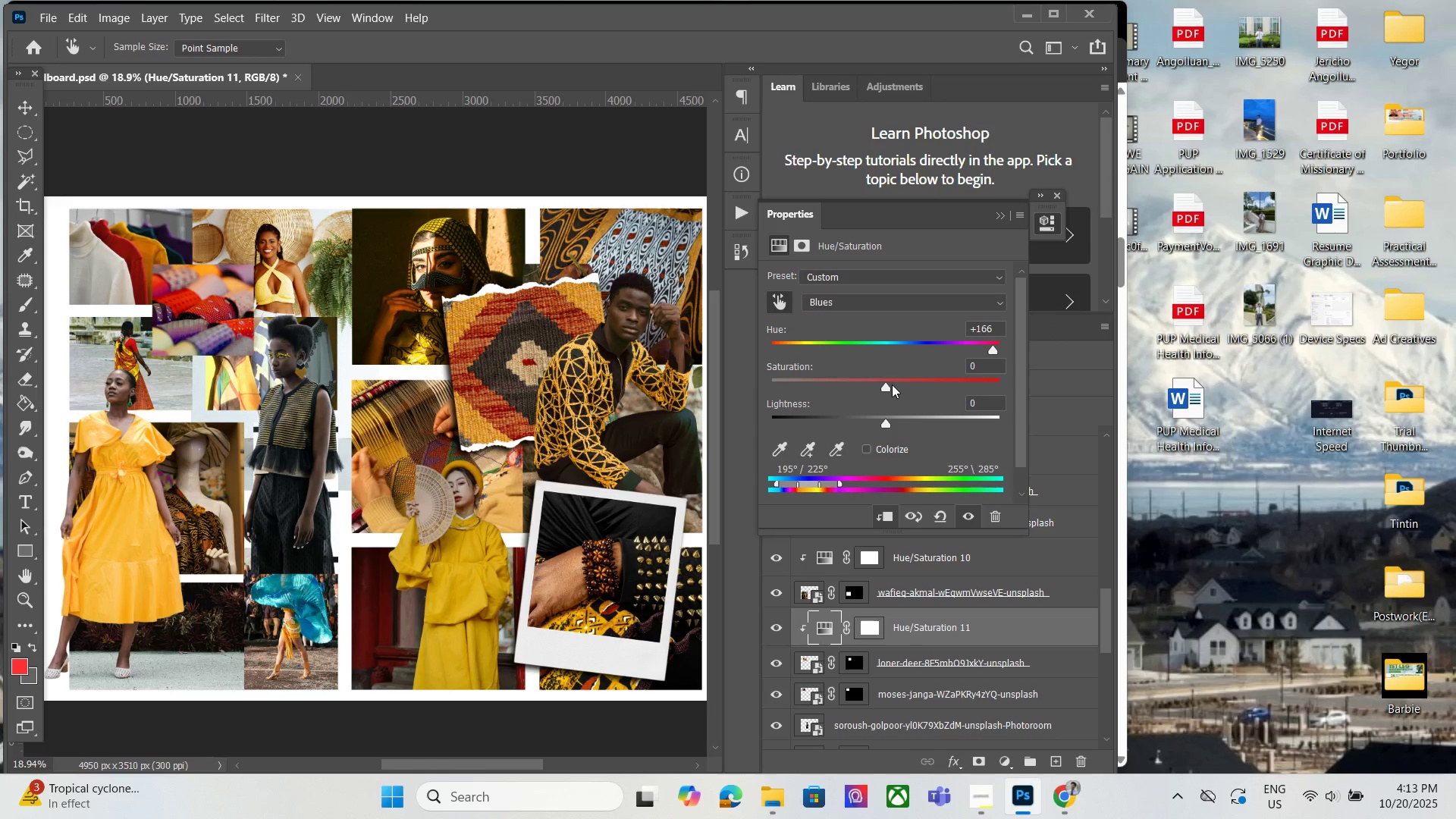 
left_click_drag(start_coordinate=[892, 390], to_coordinate=[931, 394])
 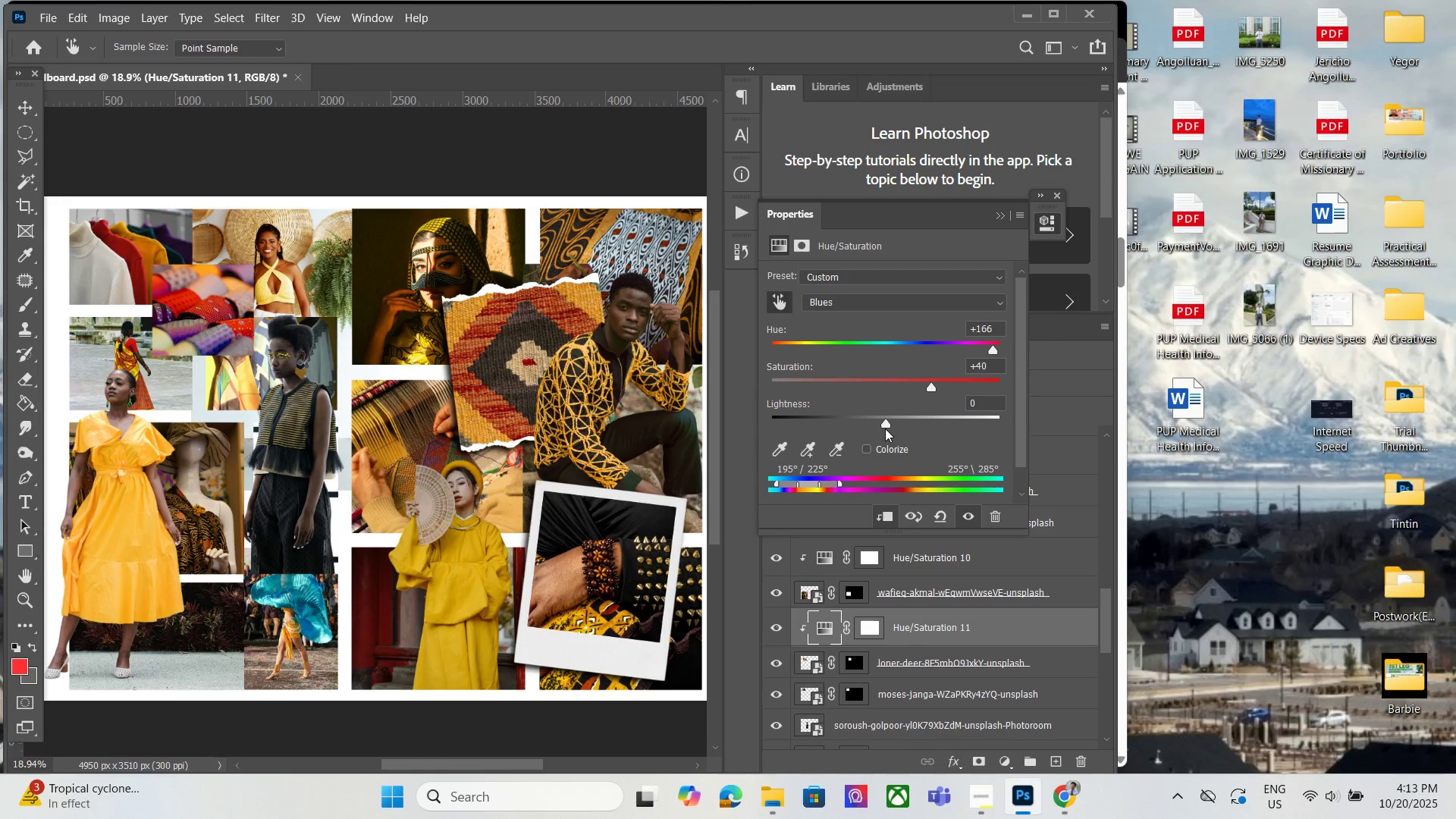 
left_click_drag(start_coordinate=[885, 427], to_coordinate=[868, 420])
 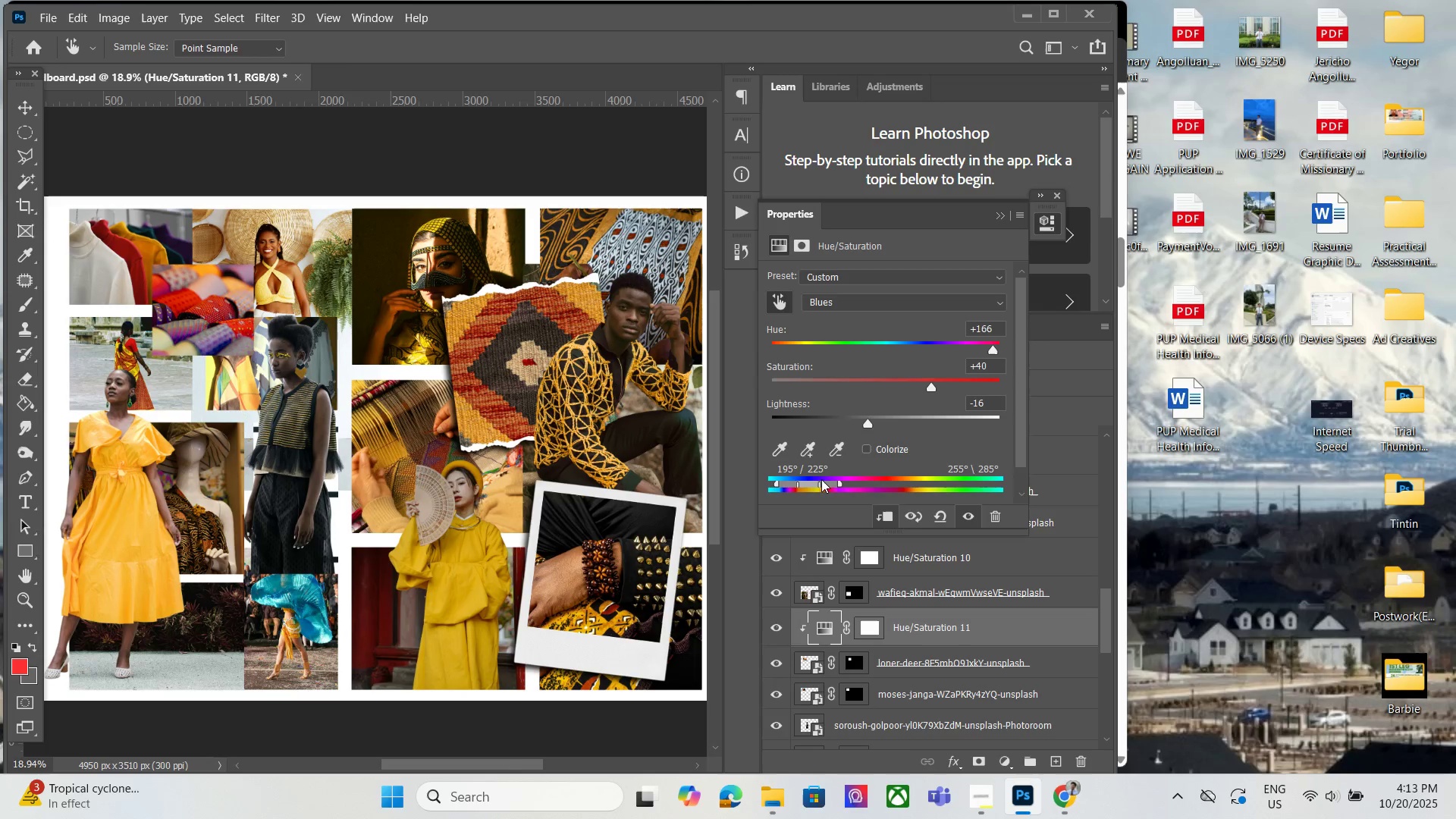 
left_click_drag(start_coordinate=[821, 484], to_coordinate=[834, 479])